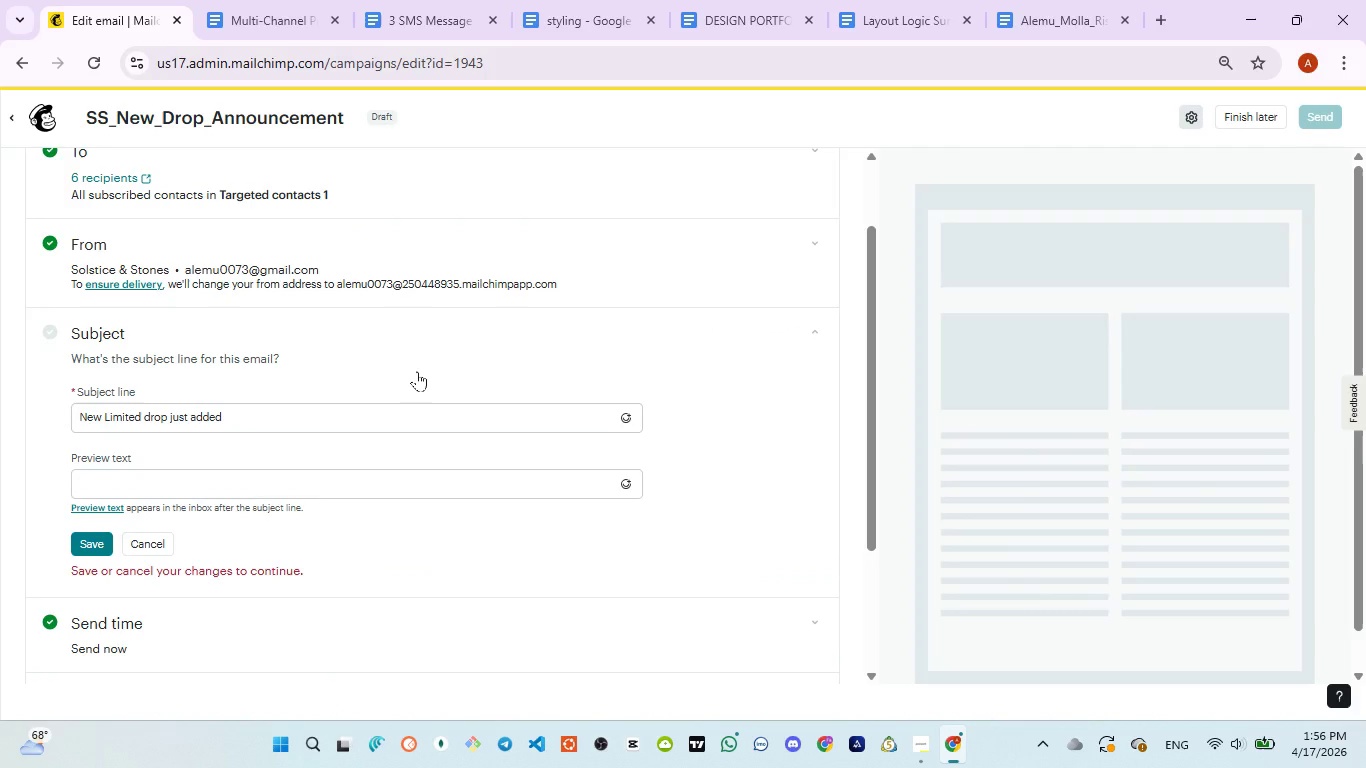 
key(Backspace)
 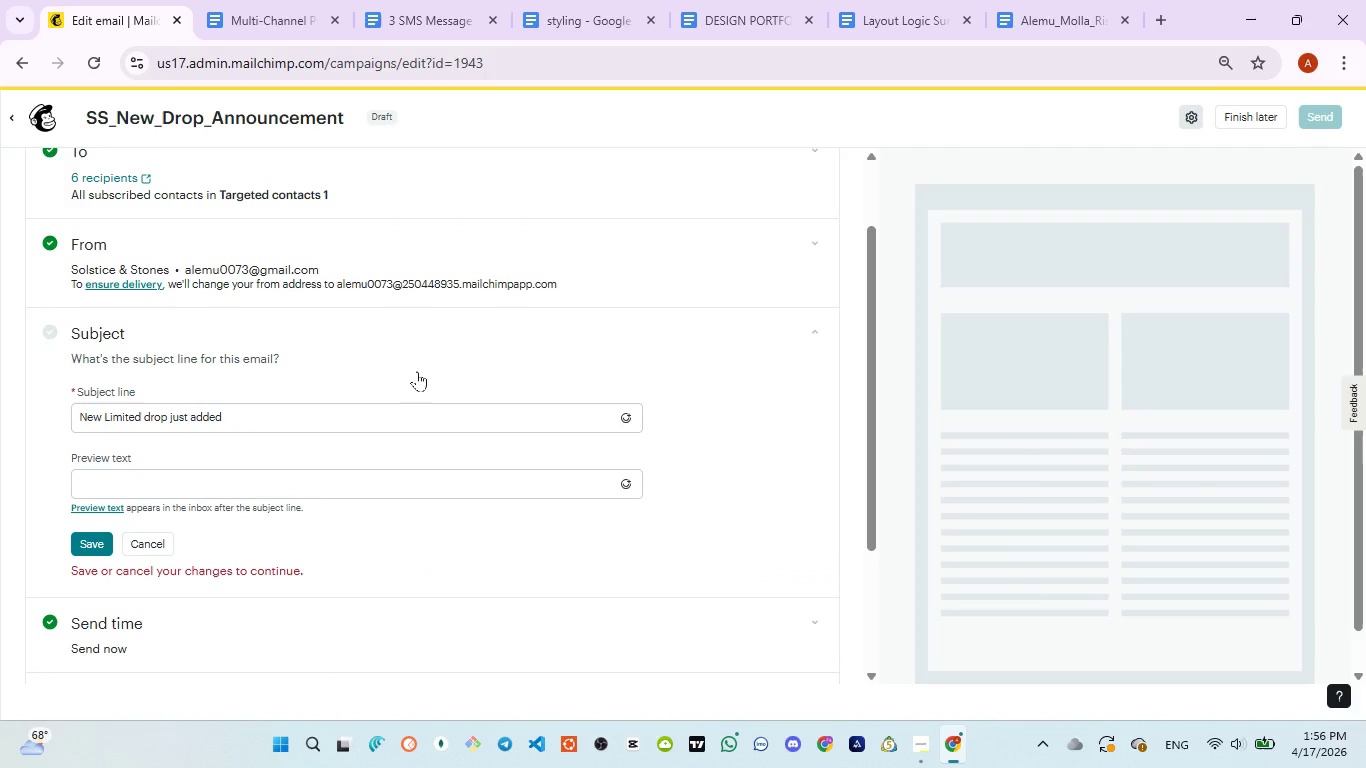 
key(Backspace)
 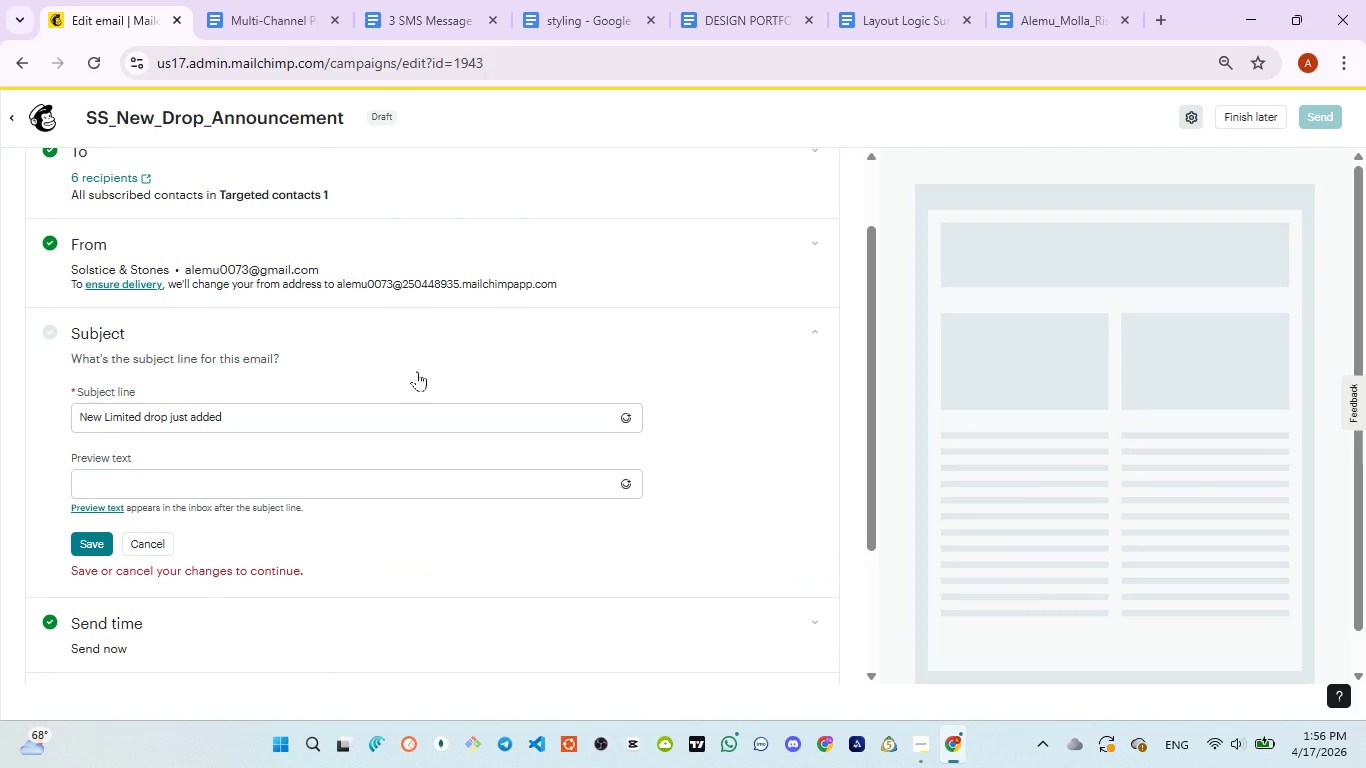 
key(Backspace)
 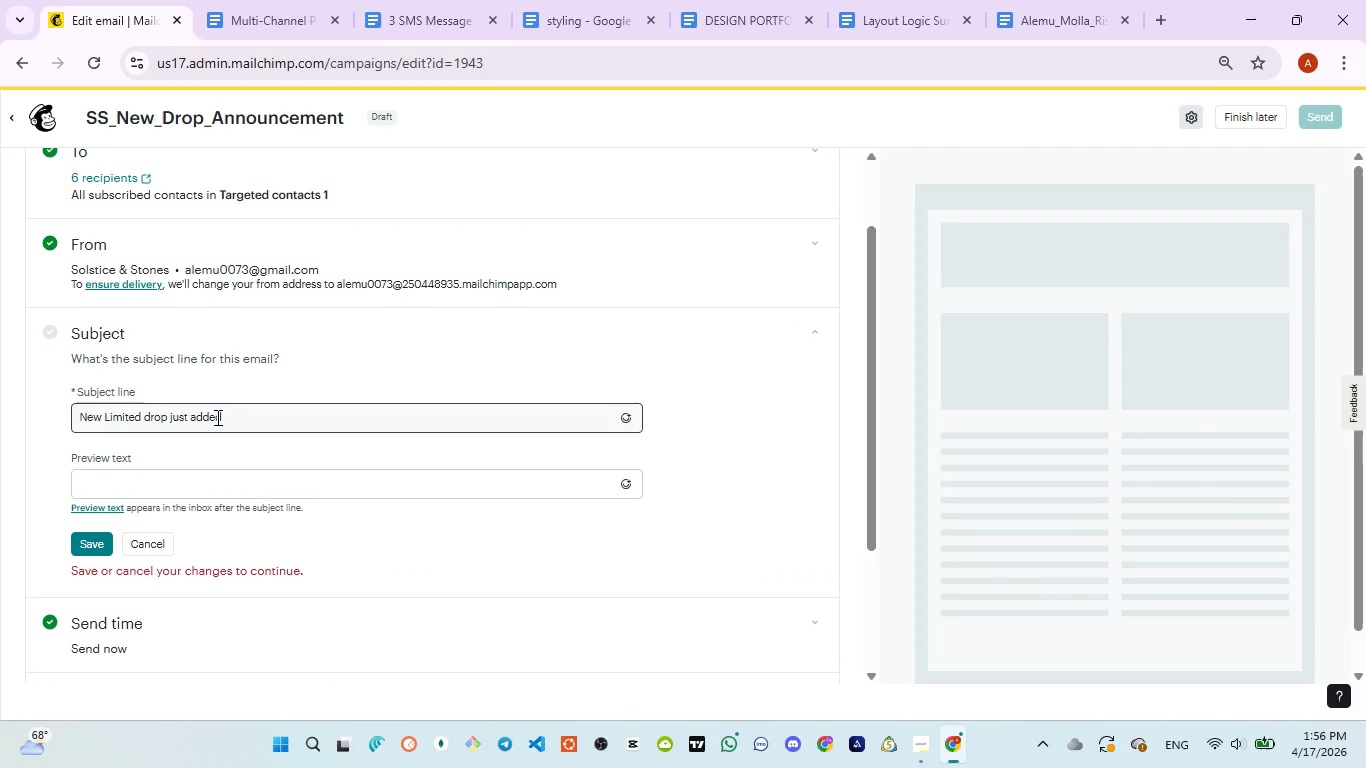 
double_click([216, 417])
 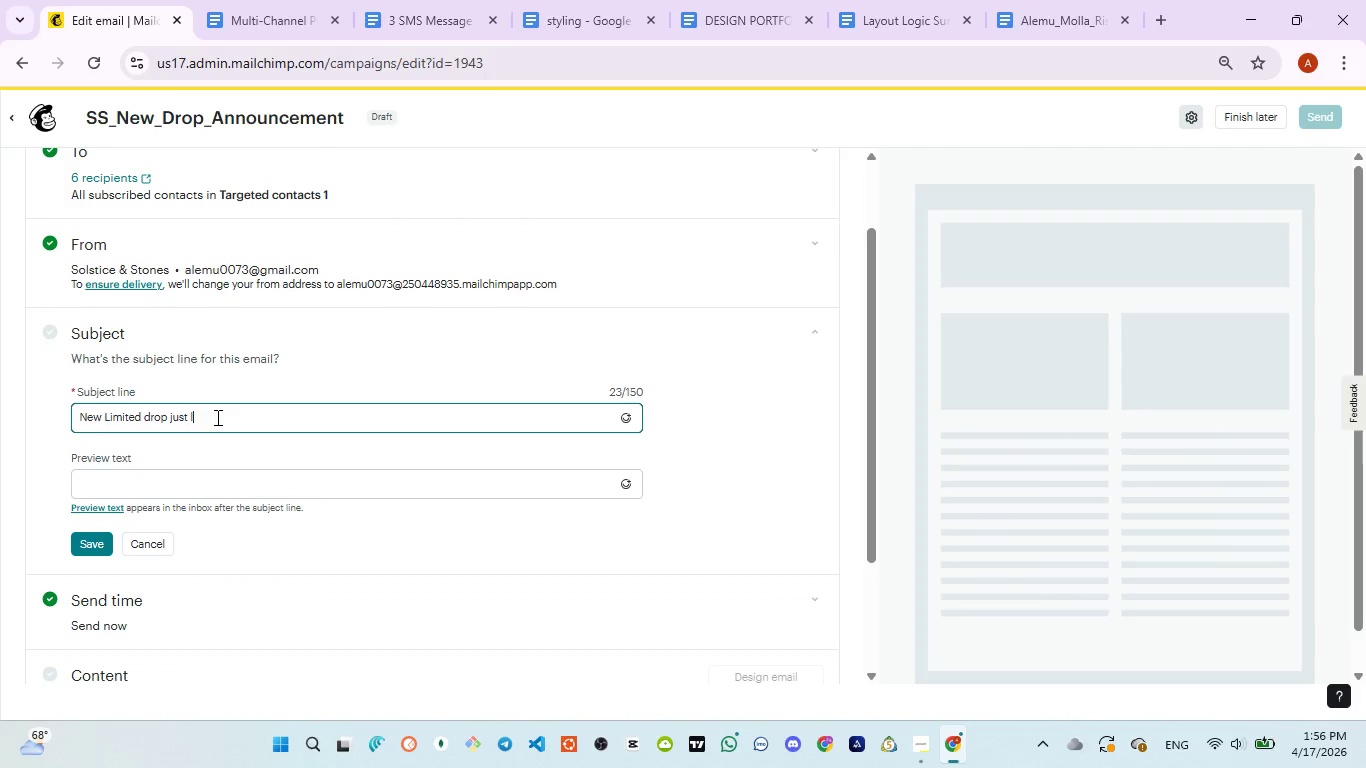 
type(landed, *|FNAME|*)
 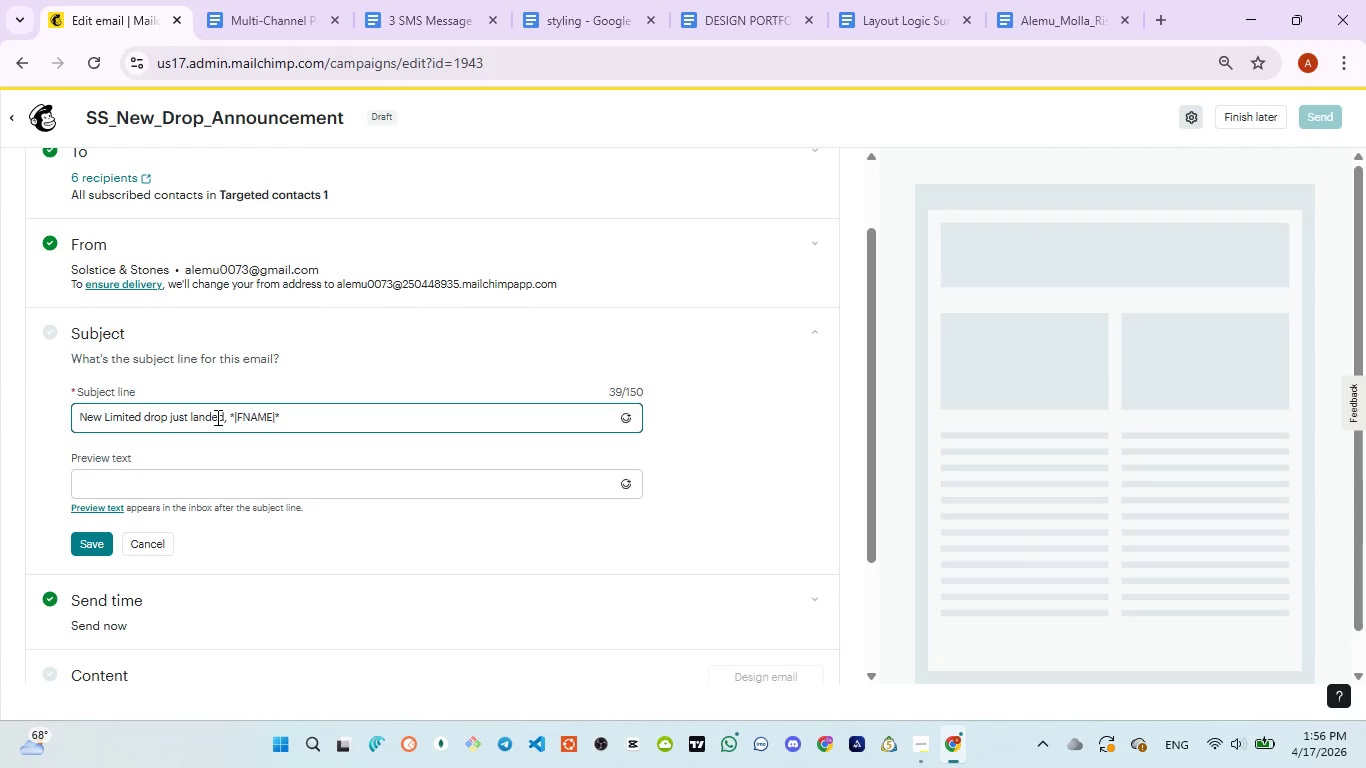 
key(Control+A)
 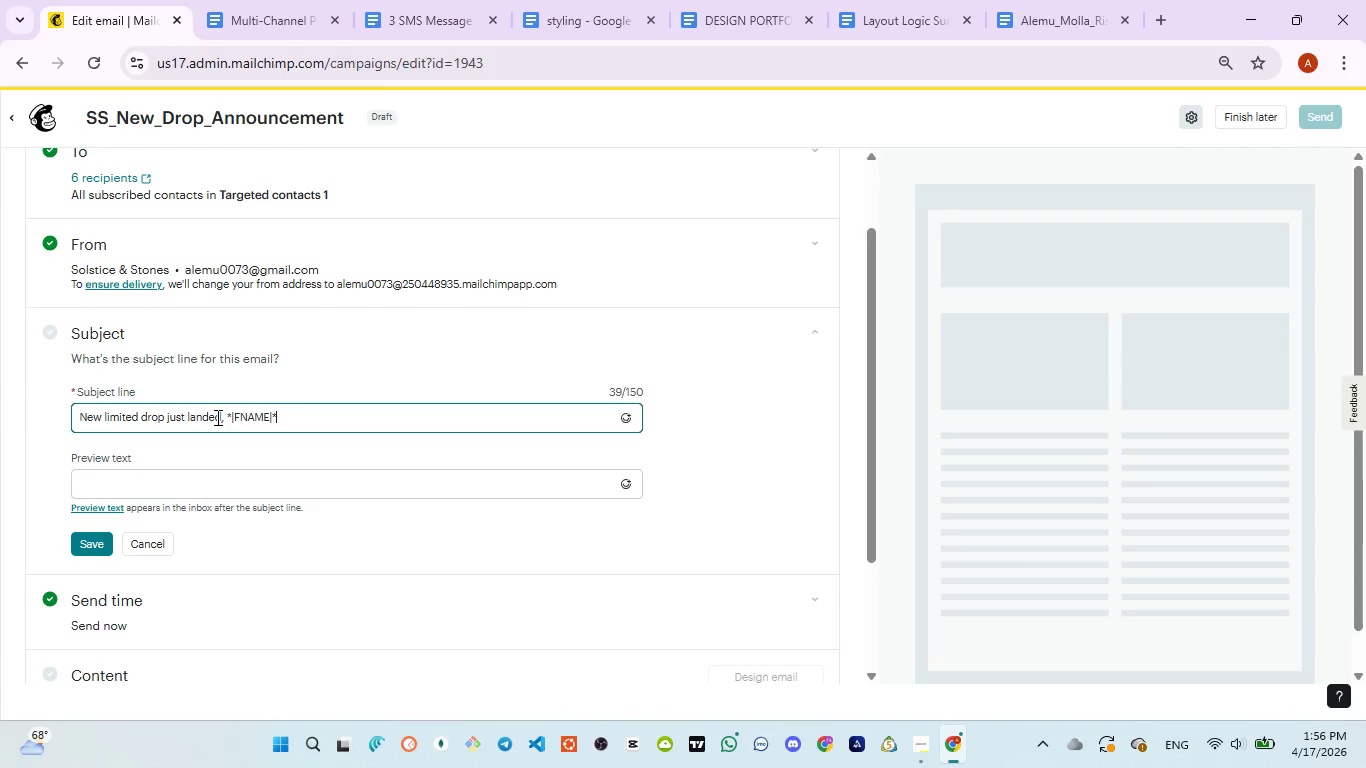 
key(Control+ControlLeft)
 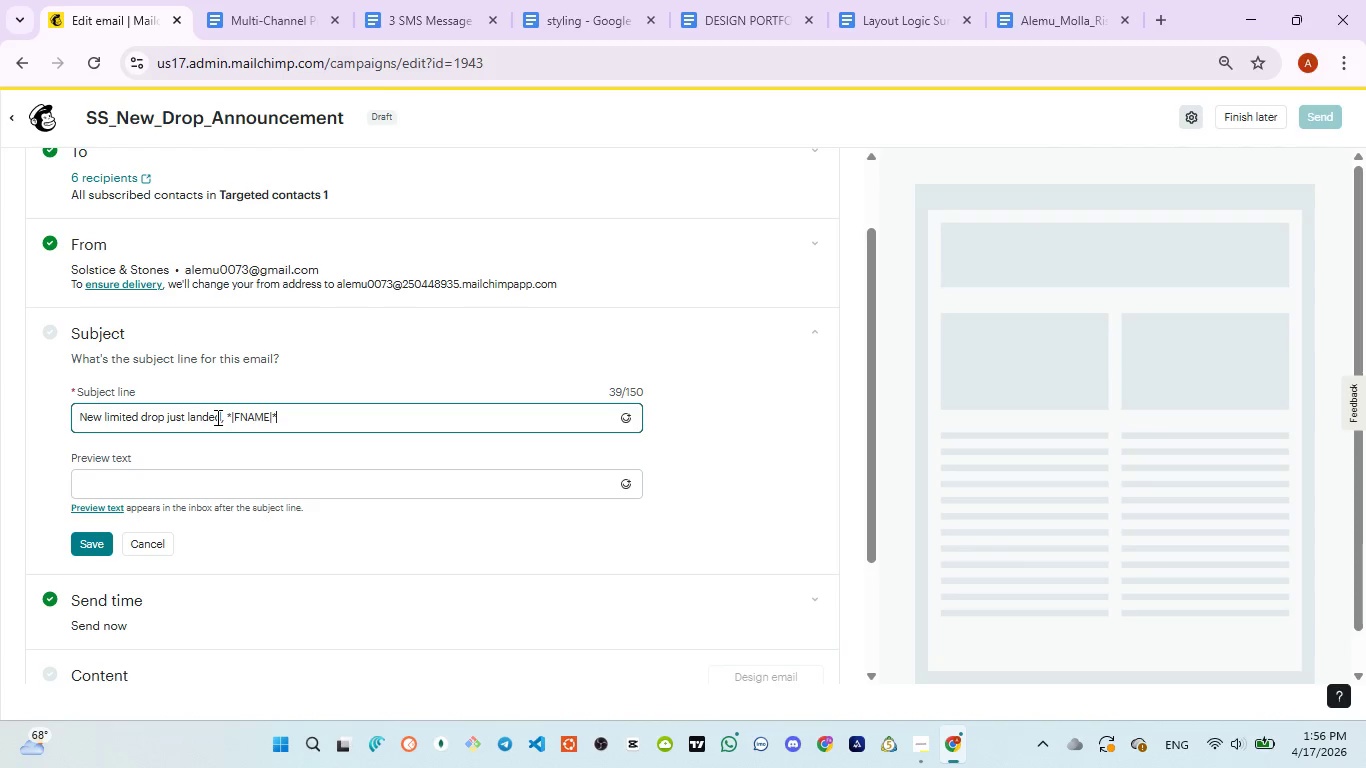 
key(Control+V)
 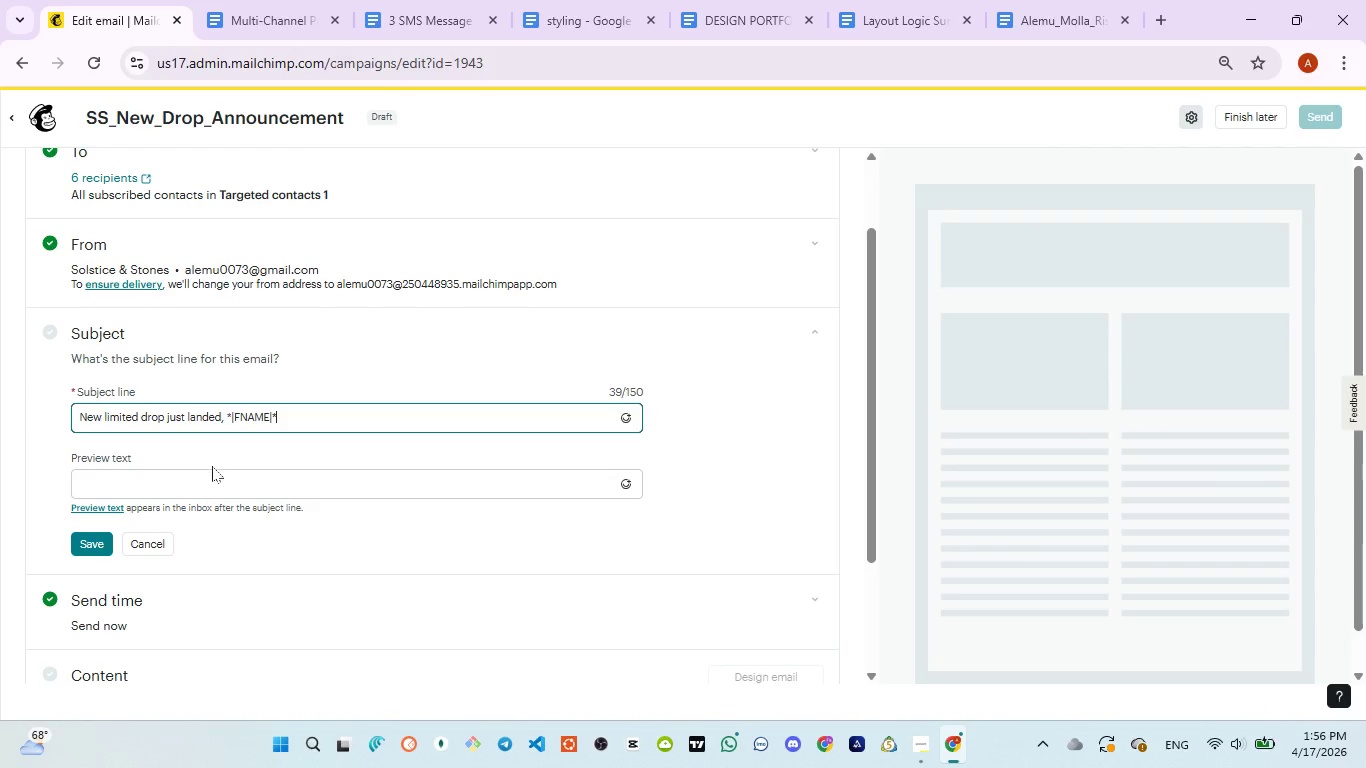 
left_click([210, 483])
 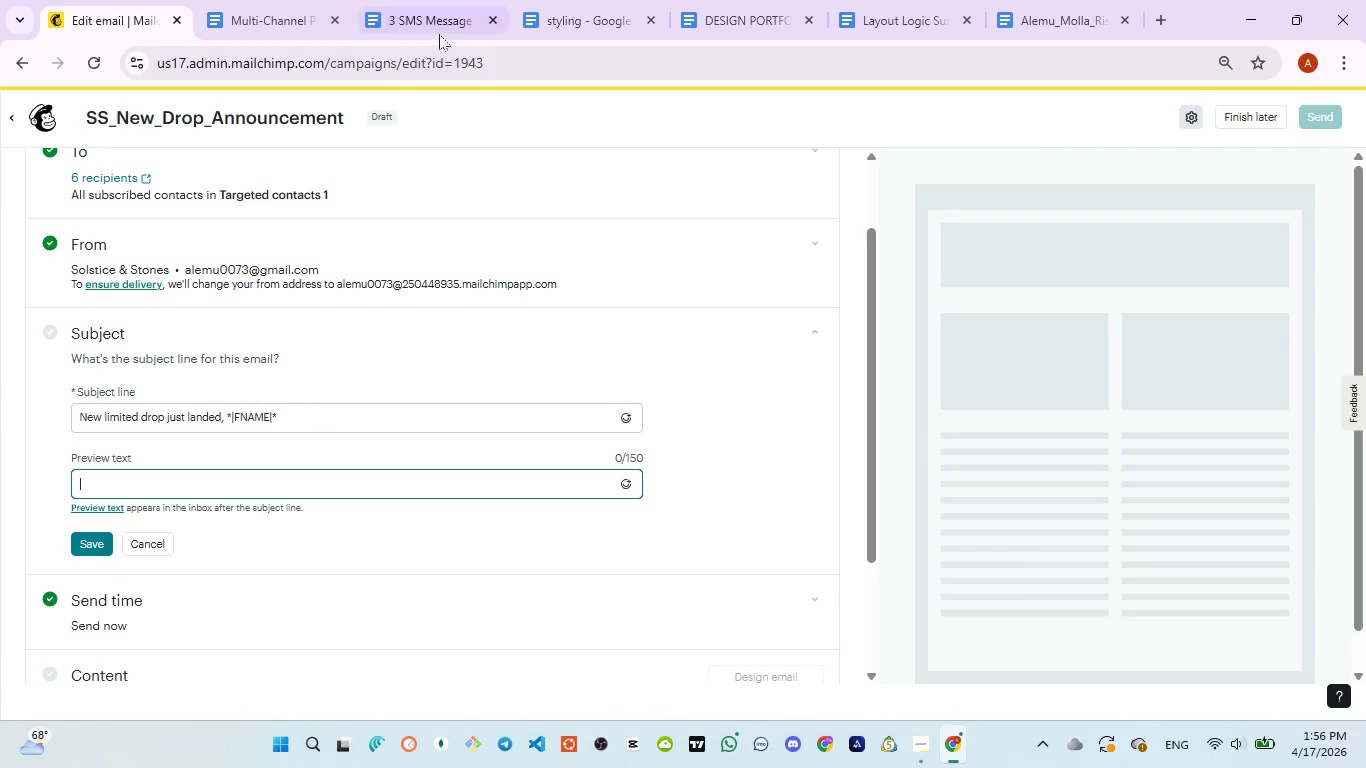 
left_click([433, 25])
 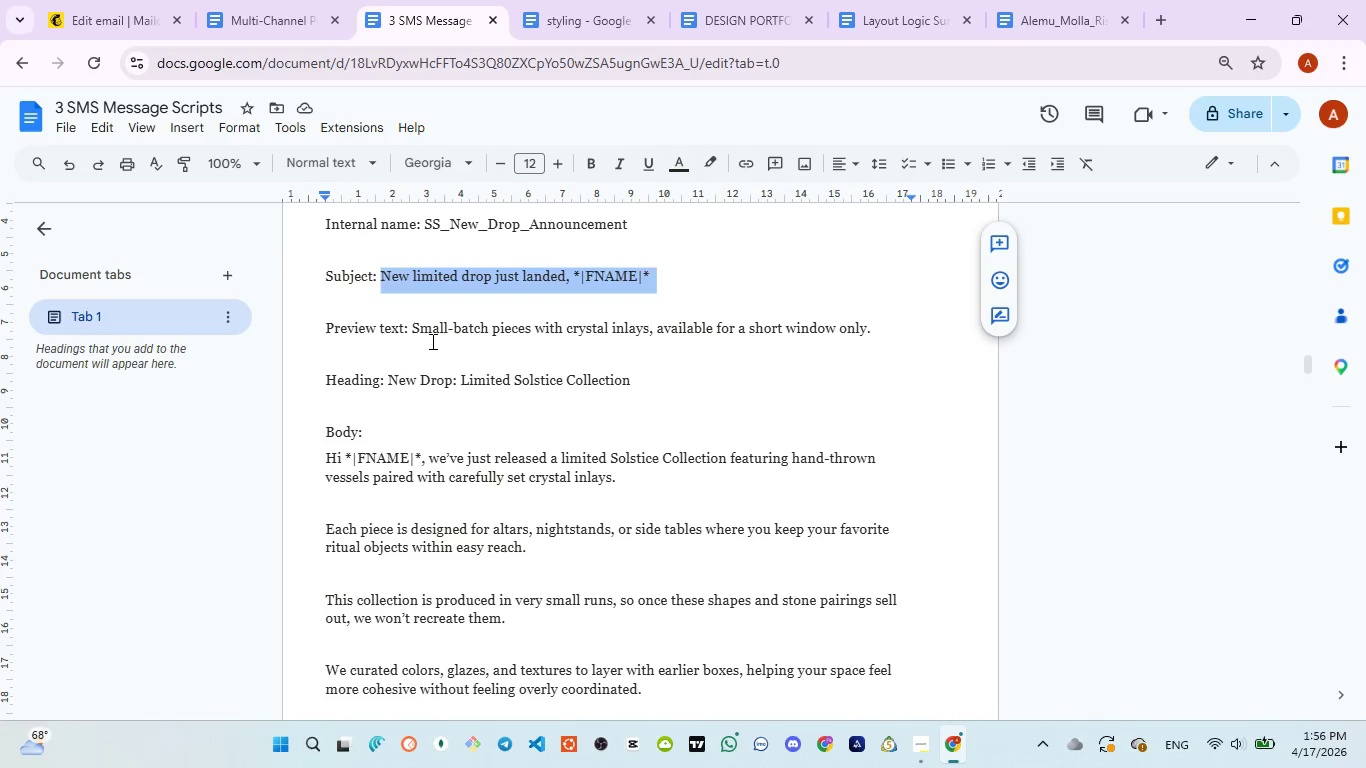 
left_click_drag(start_coordinate=[414, 325], to_coordinate=[874, 321])
 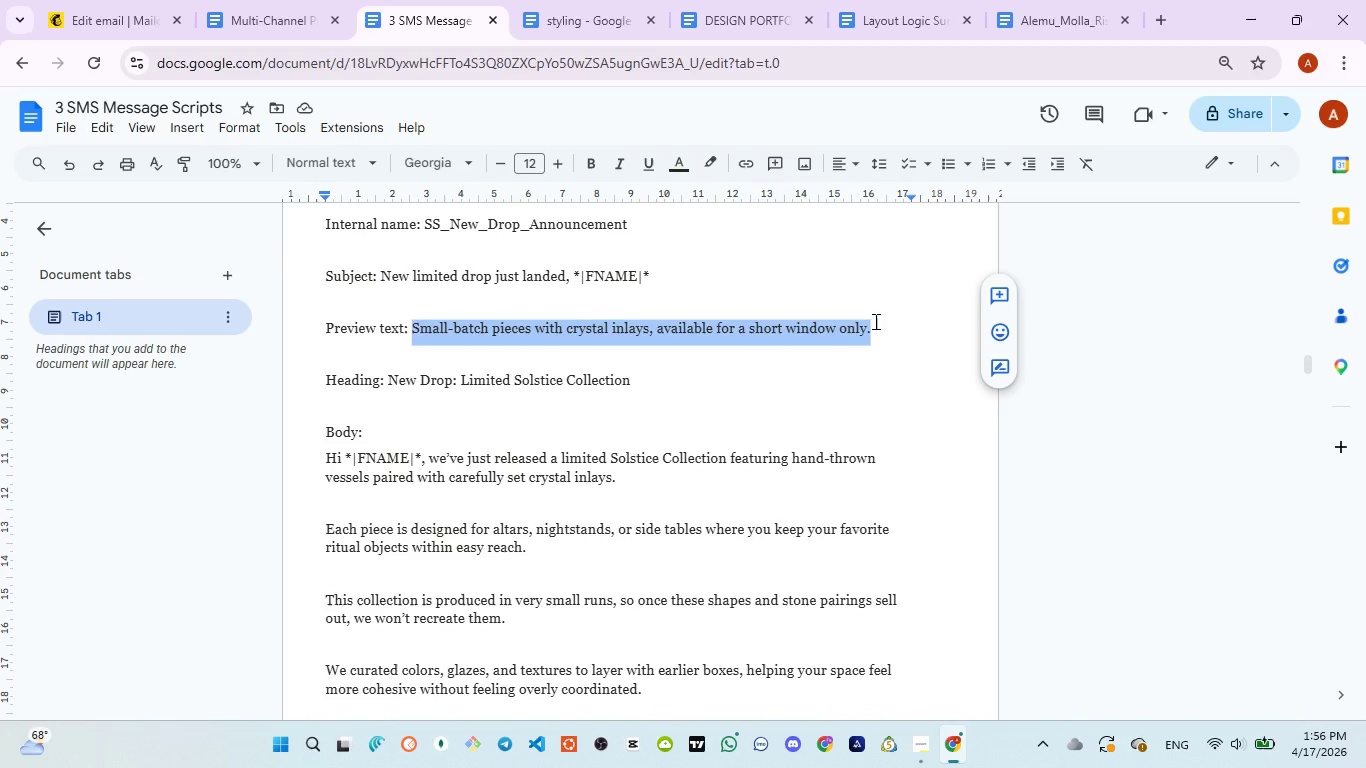 
key(Control+C)
 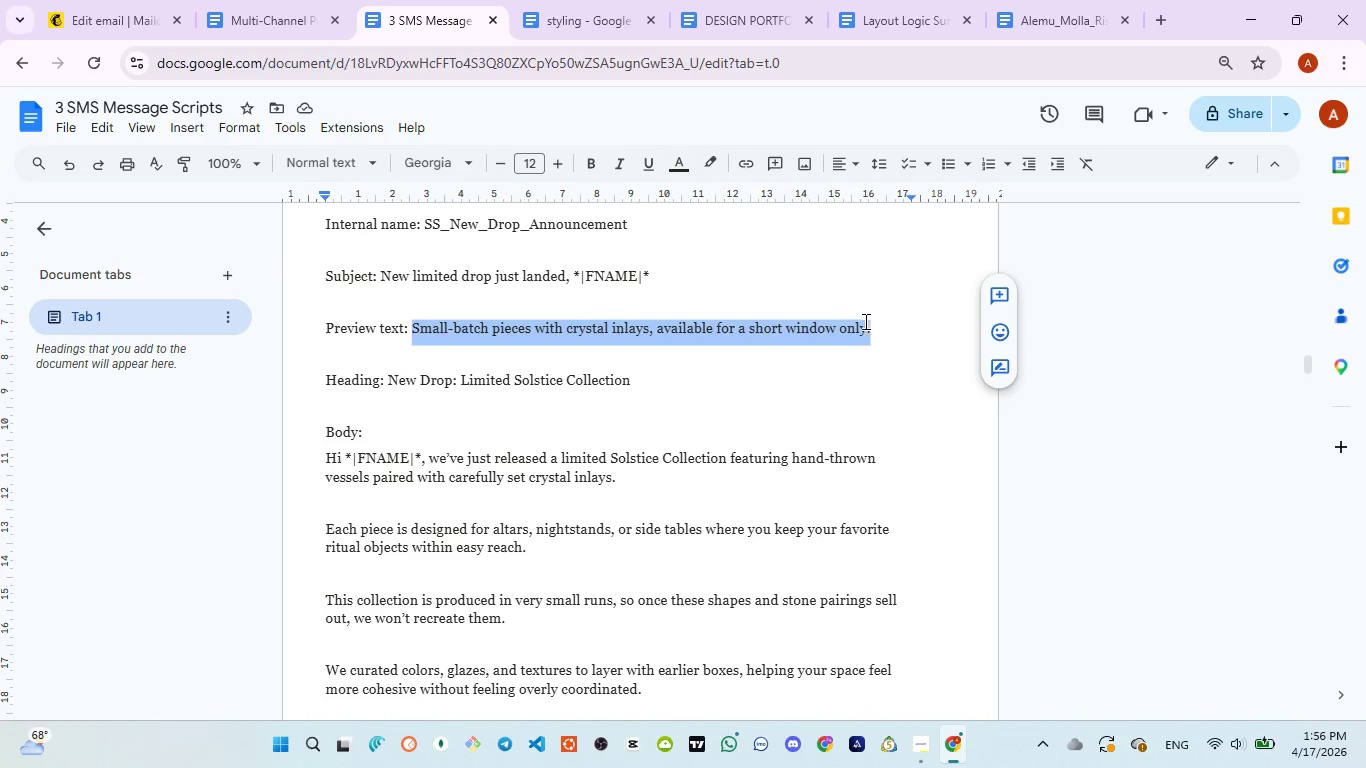 
key(Control+C)
 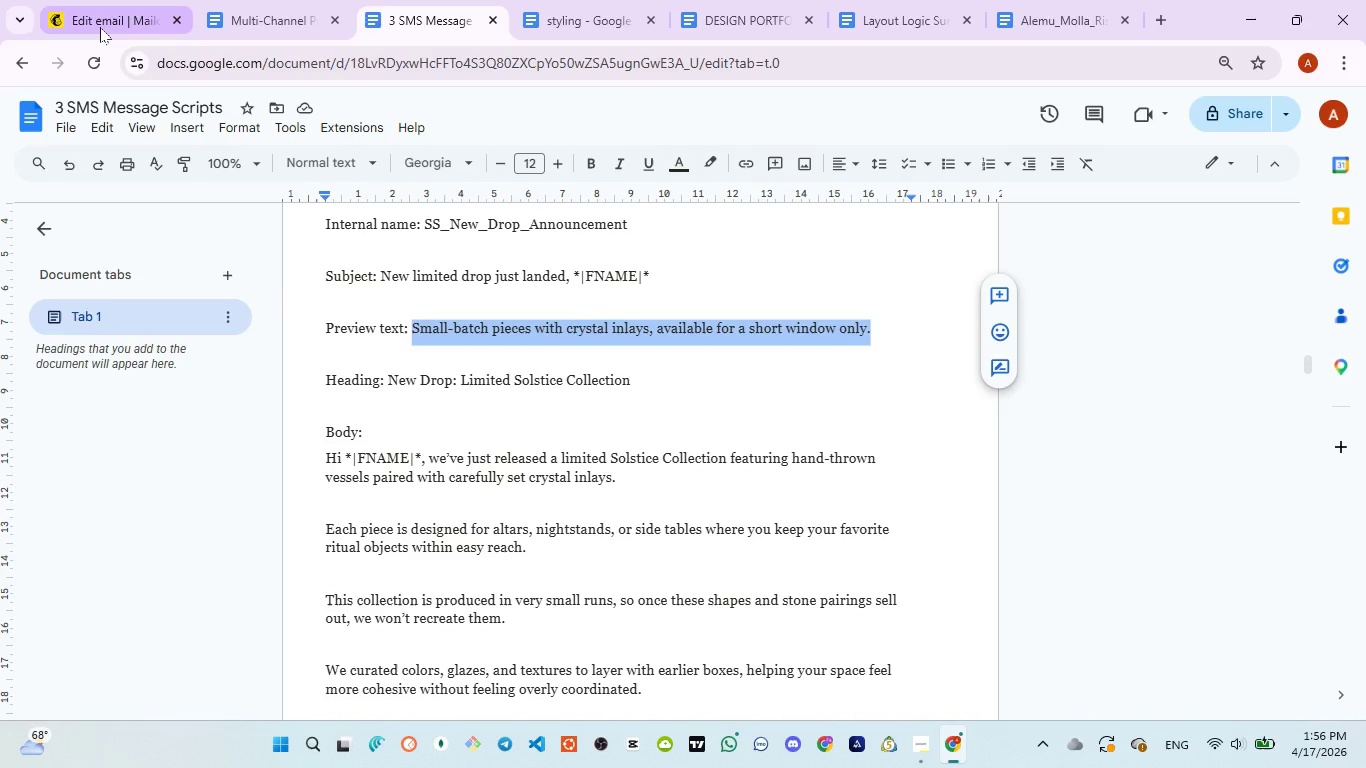 
left_click([101, 27])
 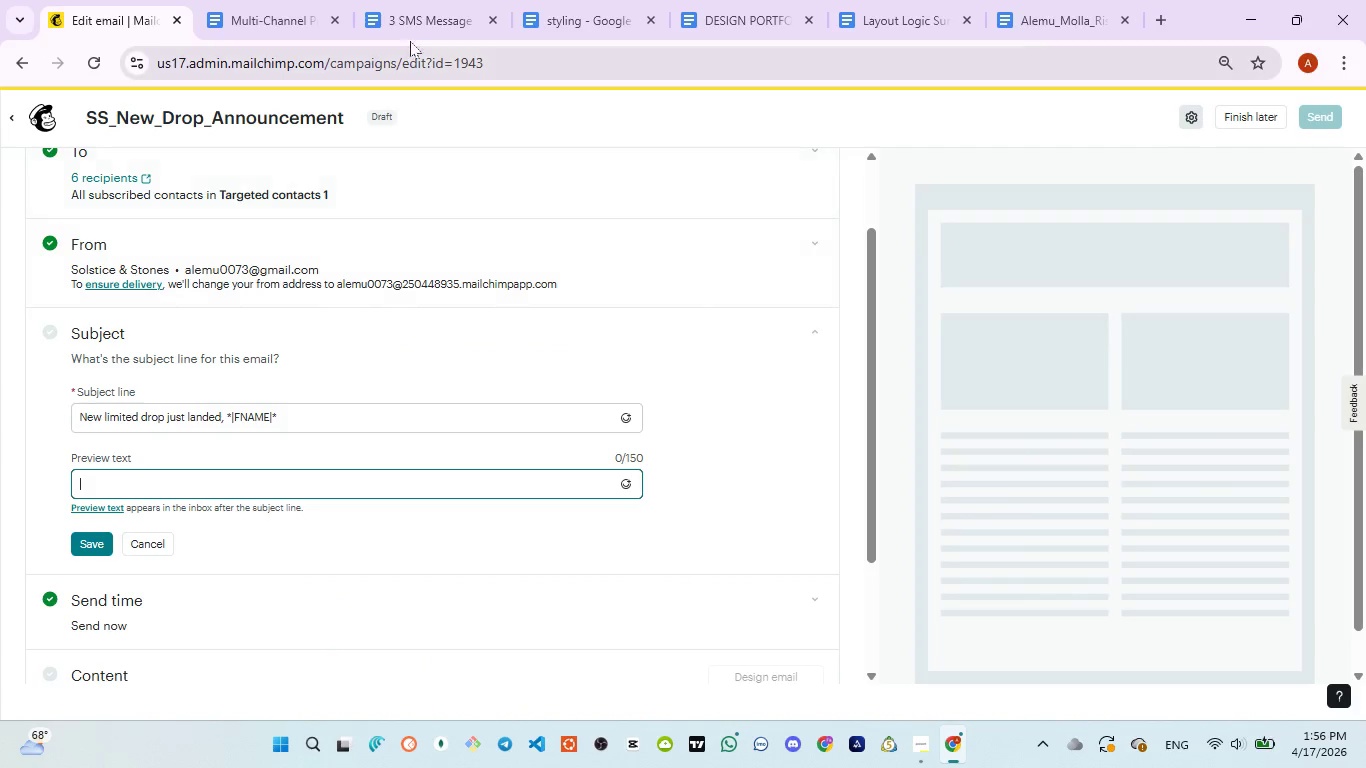 
left_click([412, 5])
 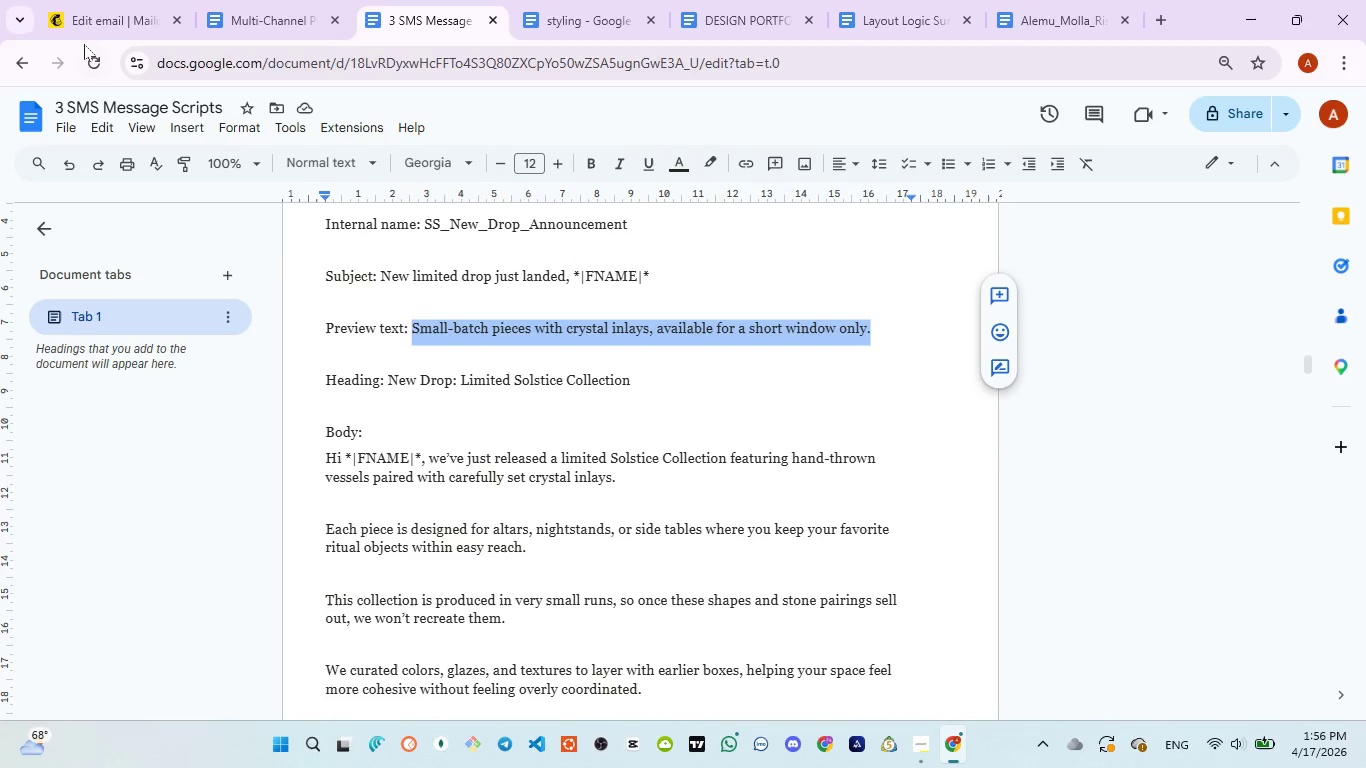 
left_click([84, 12])
 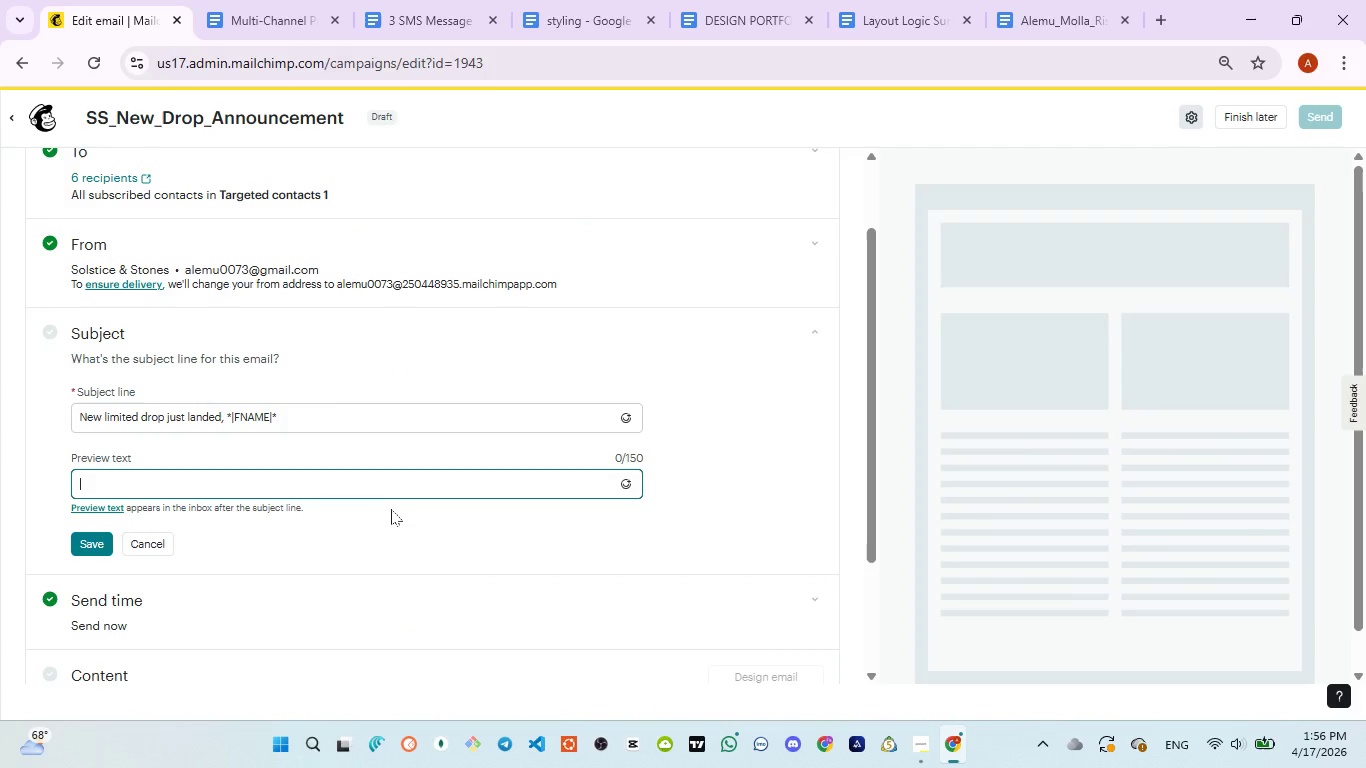 
type(Small bathc)
key(Backspace)
key(Backspace)
key(Backspace)
type(tch pices with crystal inlay)
 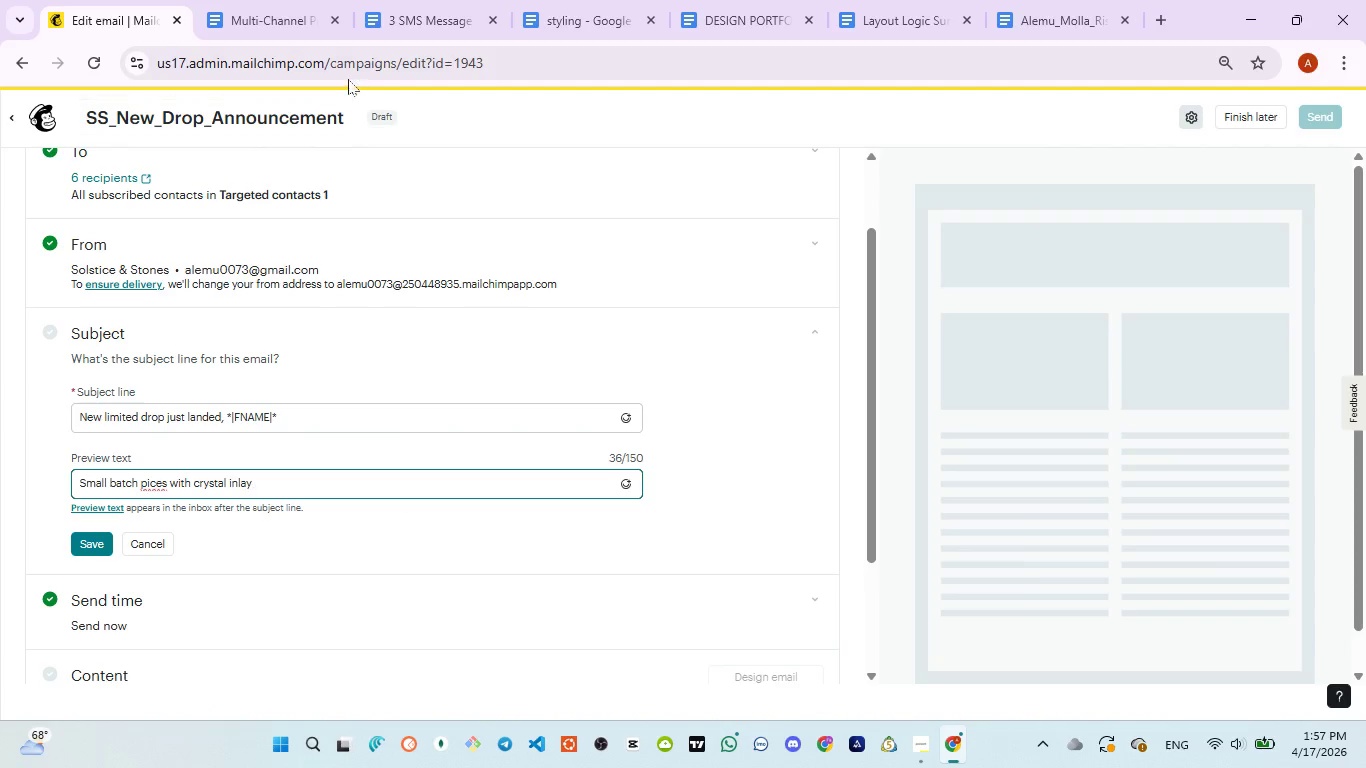 
left_click([395, 19])
 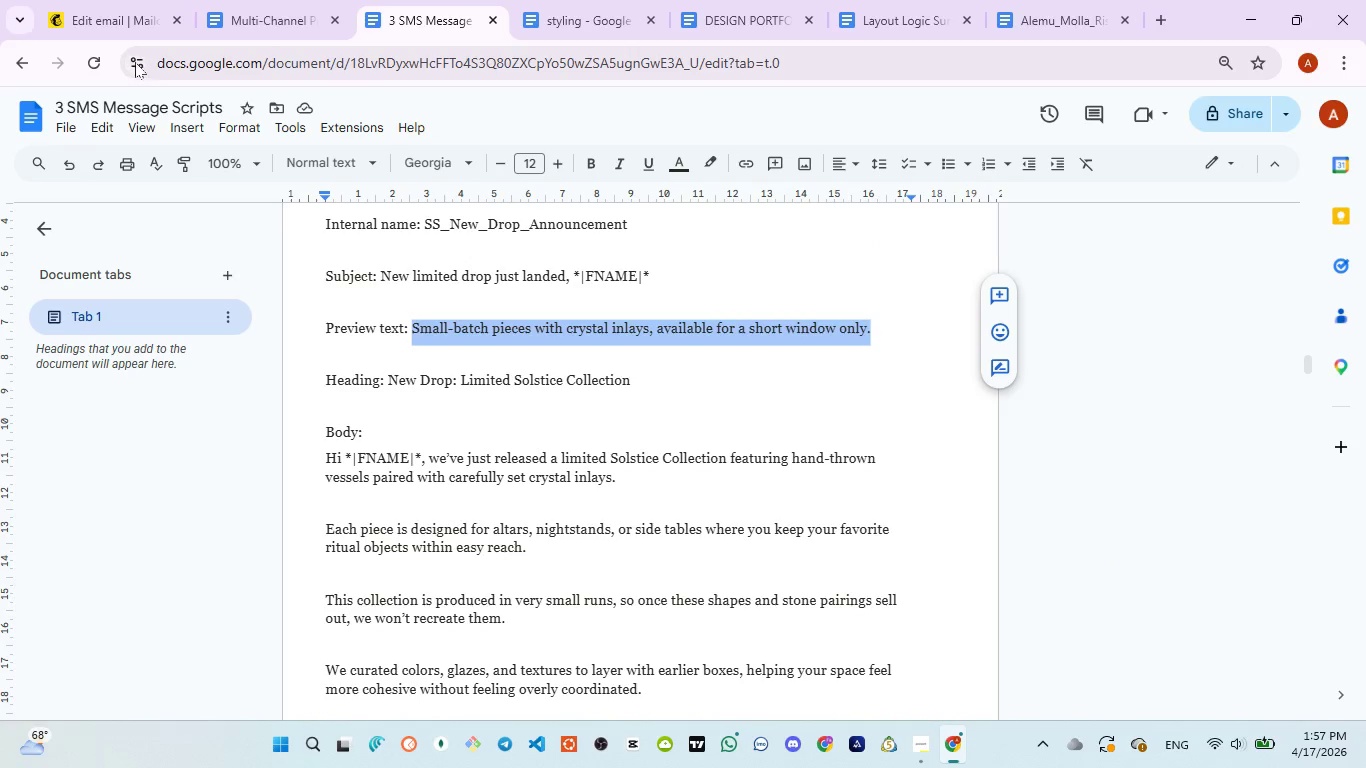 
wait(6.25)
 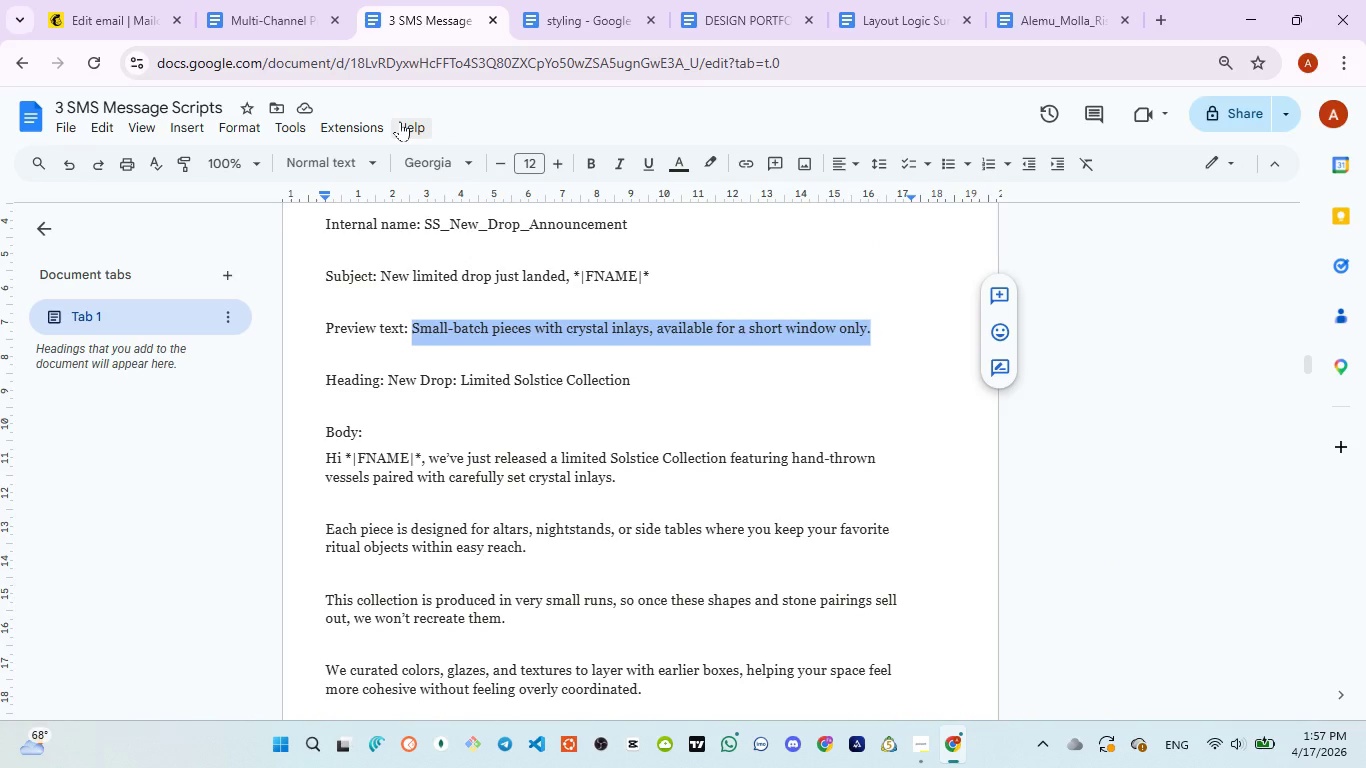 
left_click([102, 27])
 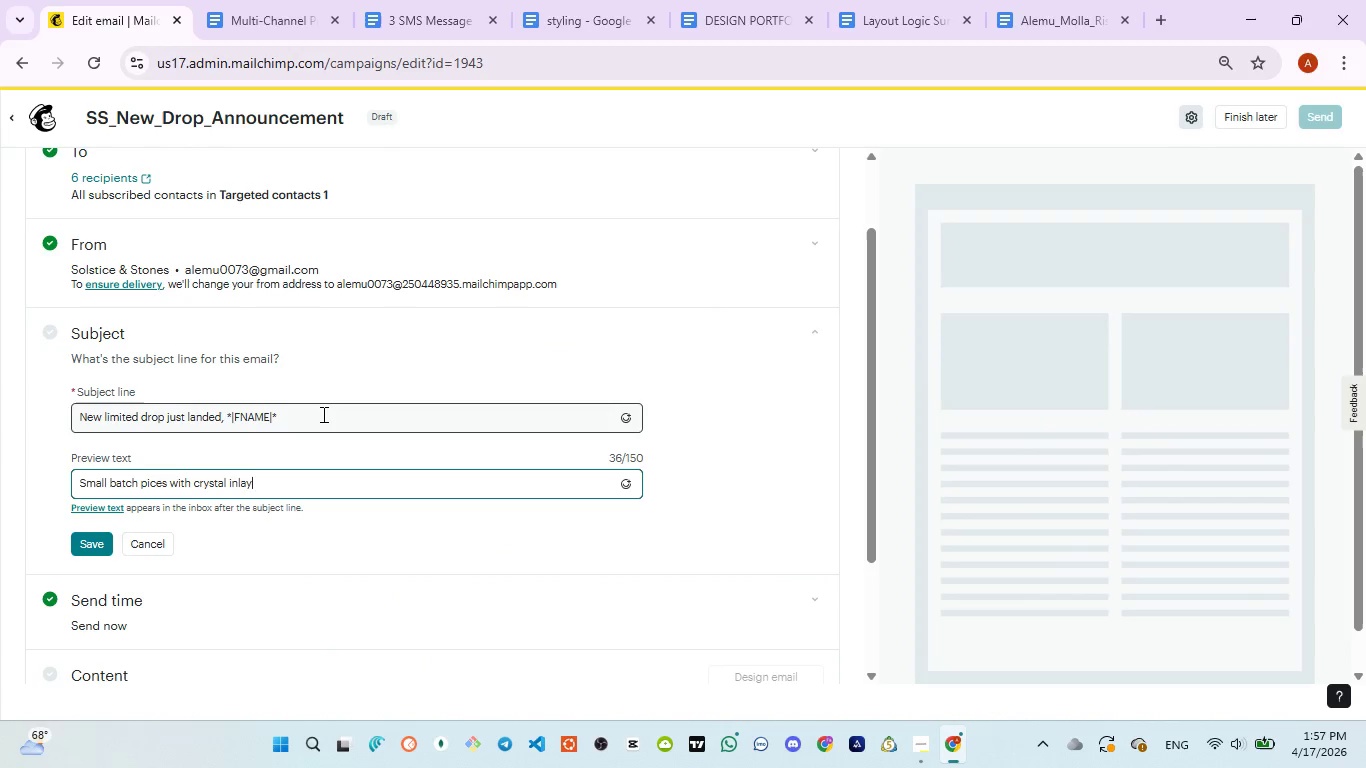 
type(, available only for the short window)
 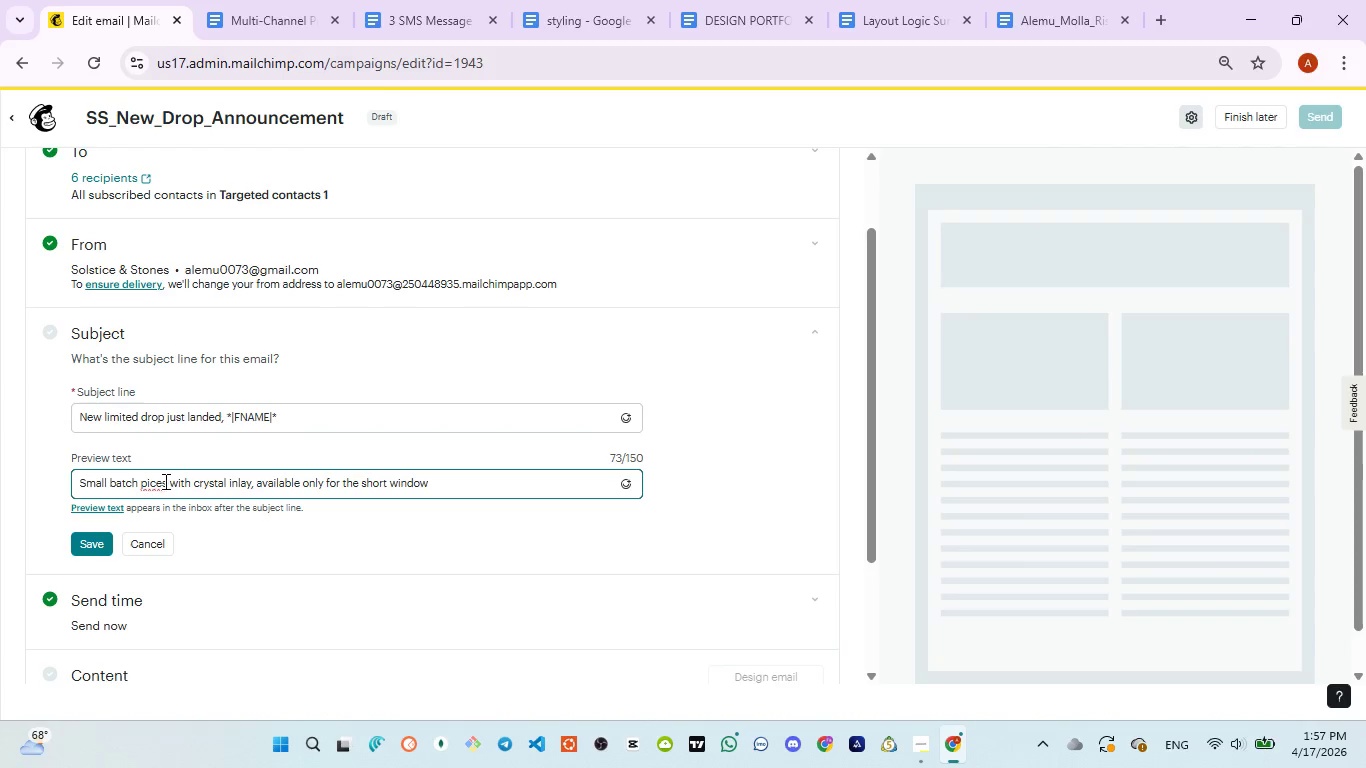 
double_click([157, 481])
 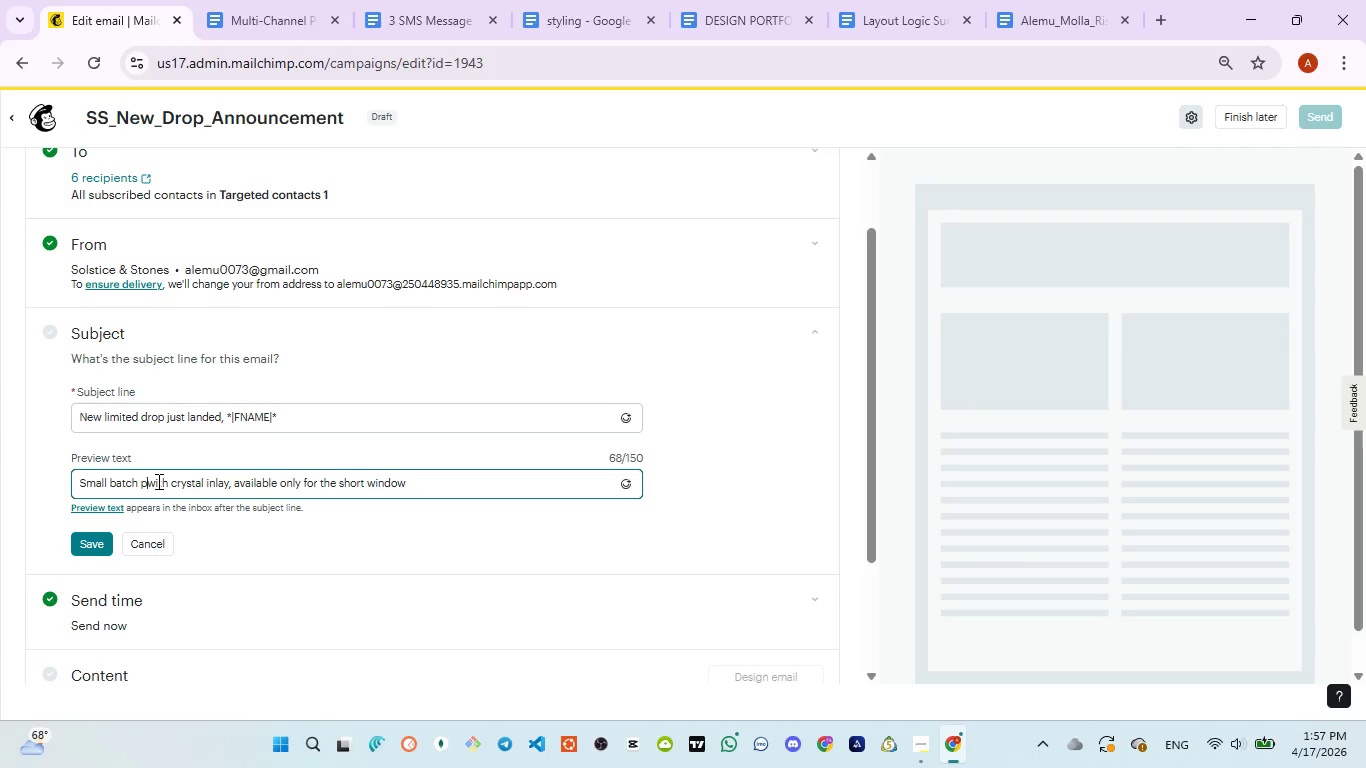 
type(pieces )
 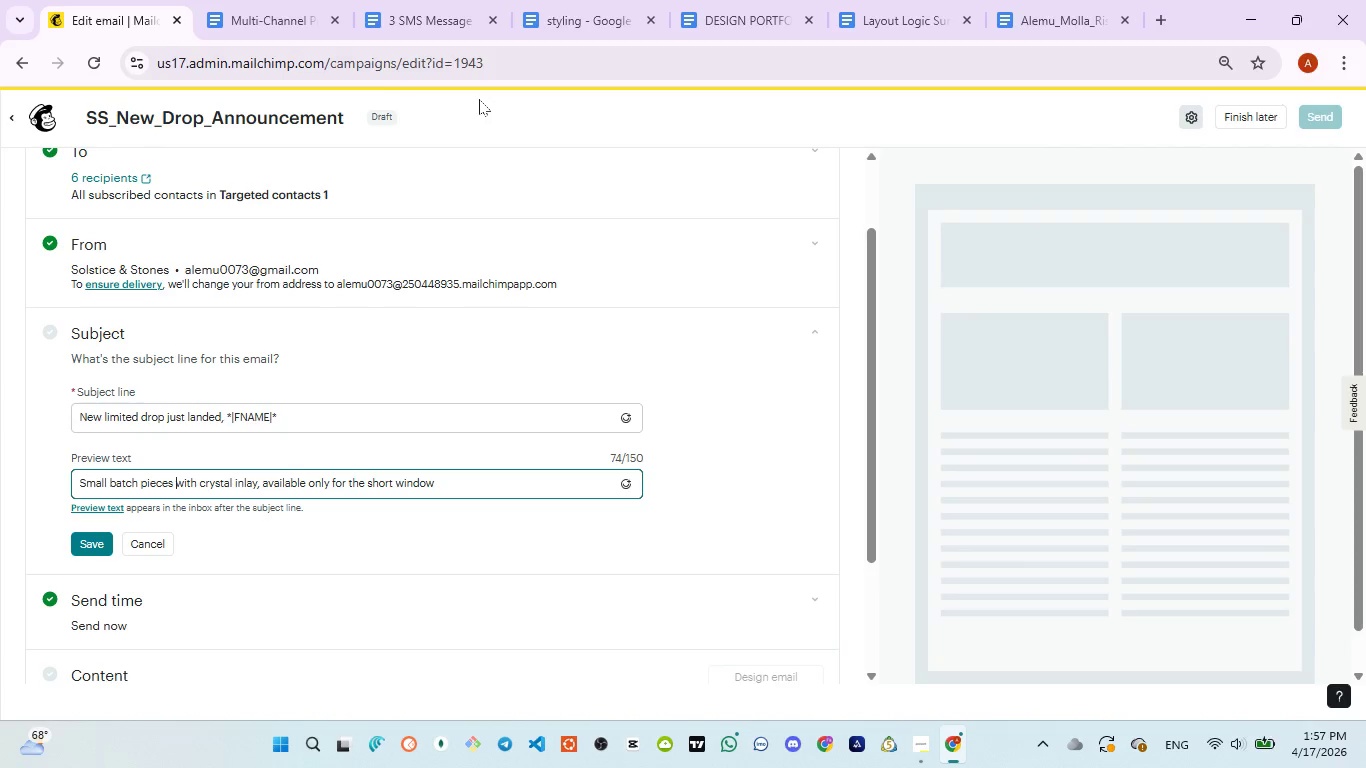 
wait(6.95)
 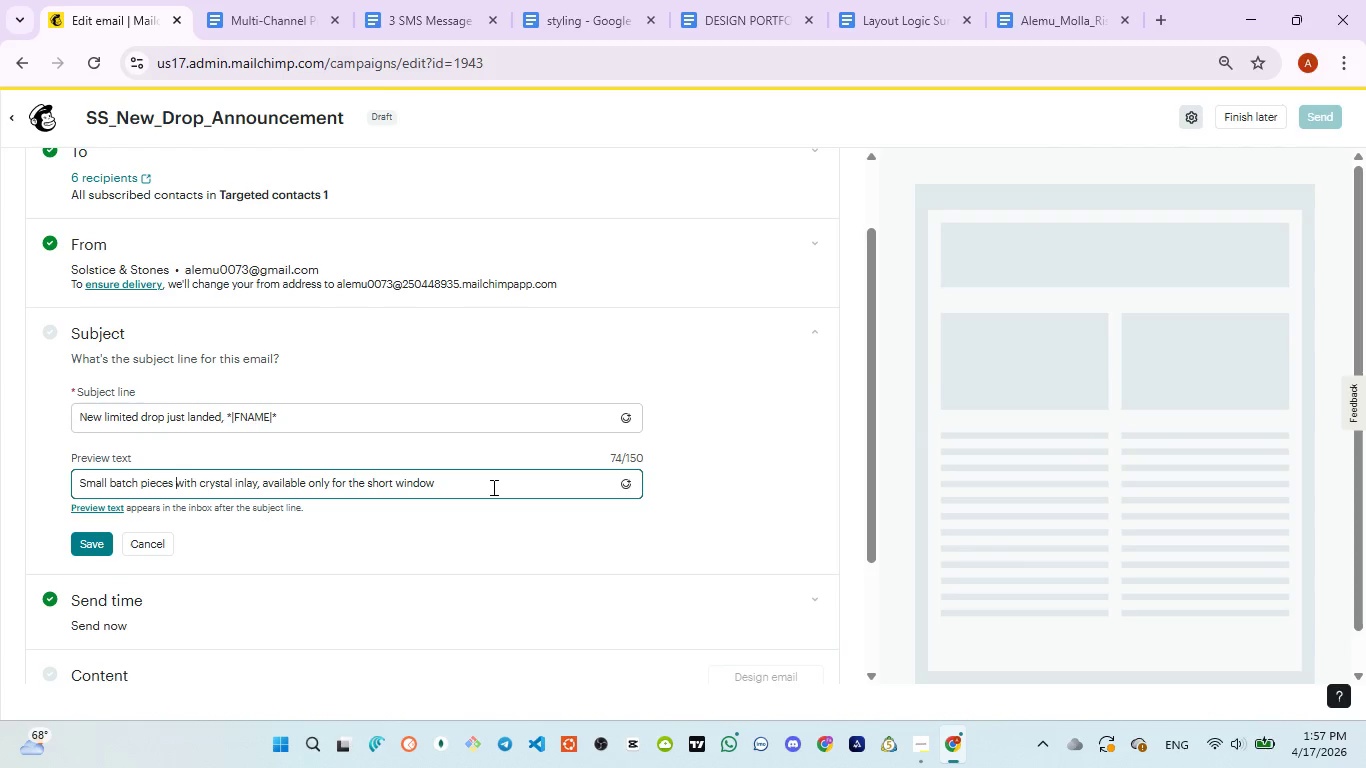 
left_click([403, 32])
 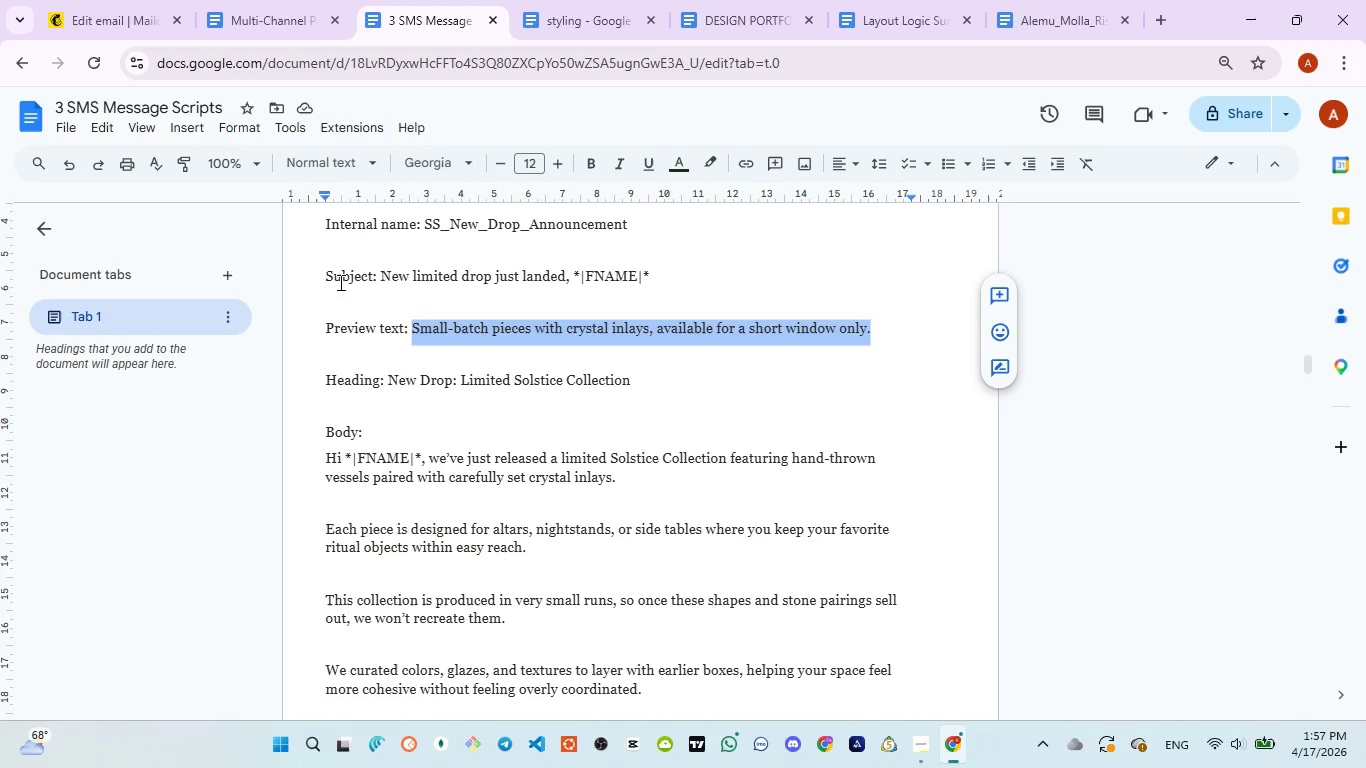 
left_click([91, 26])
 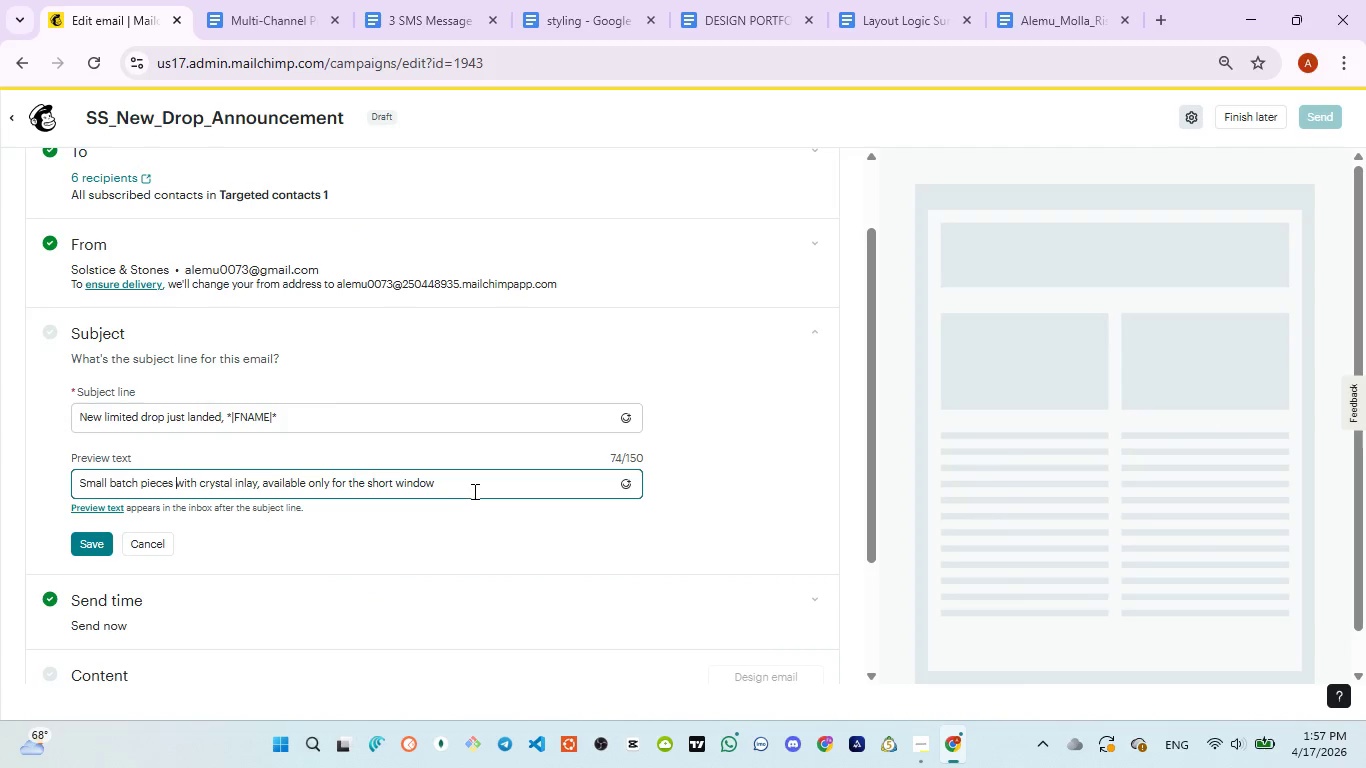 
left_click([473, 489])
 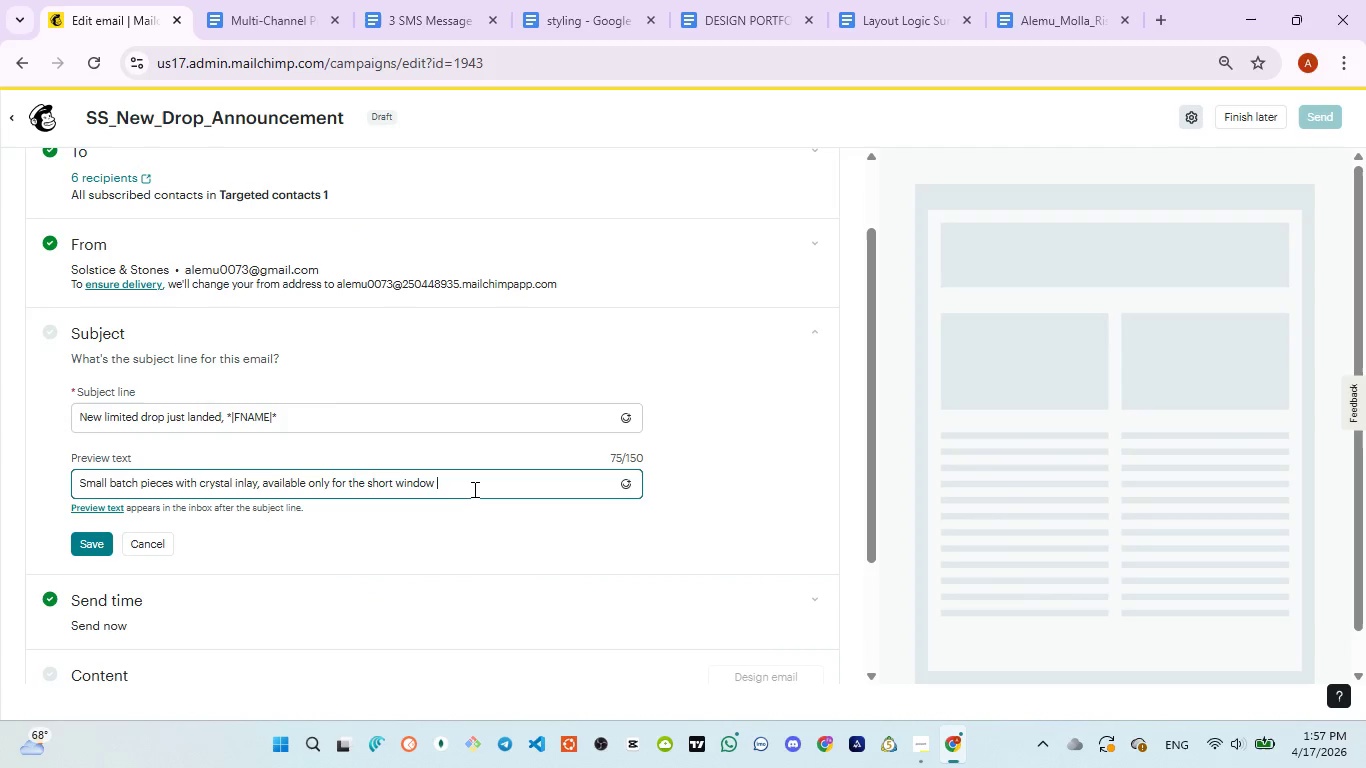 
type( only.)
 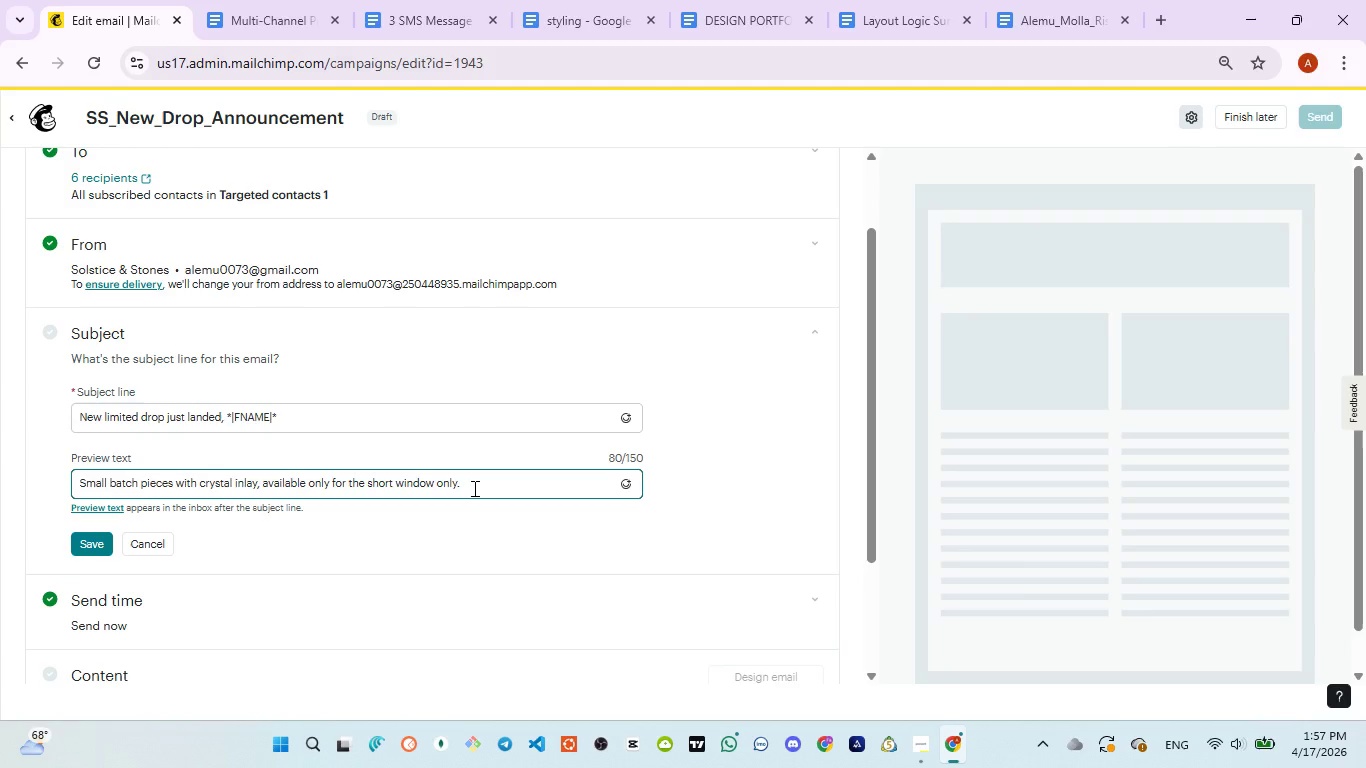 
key(Control+ControlLeft)
 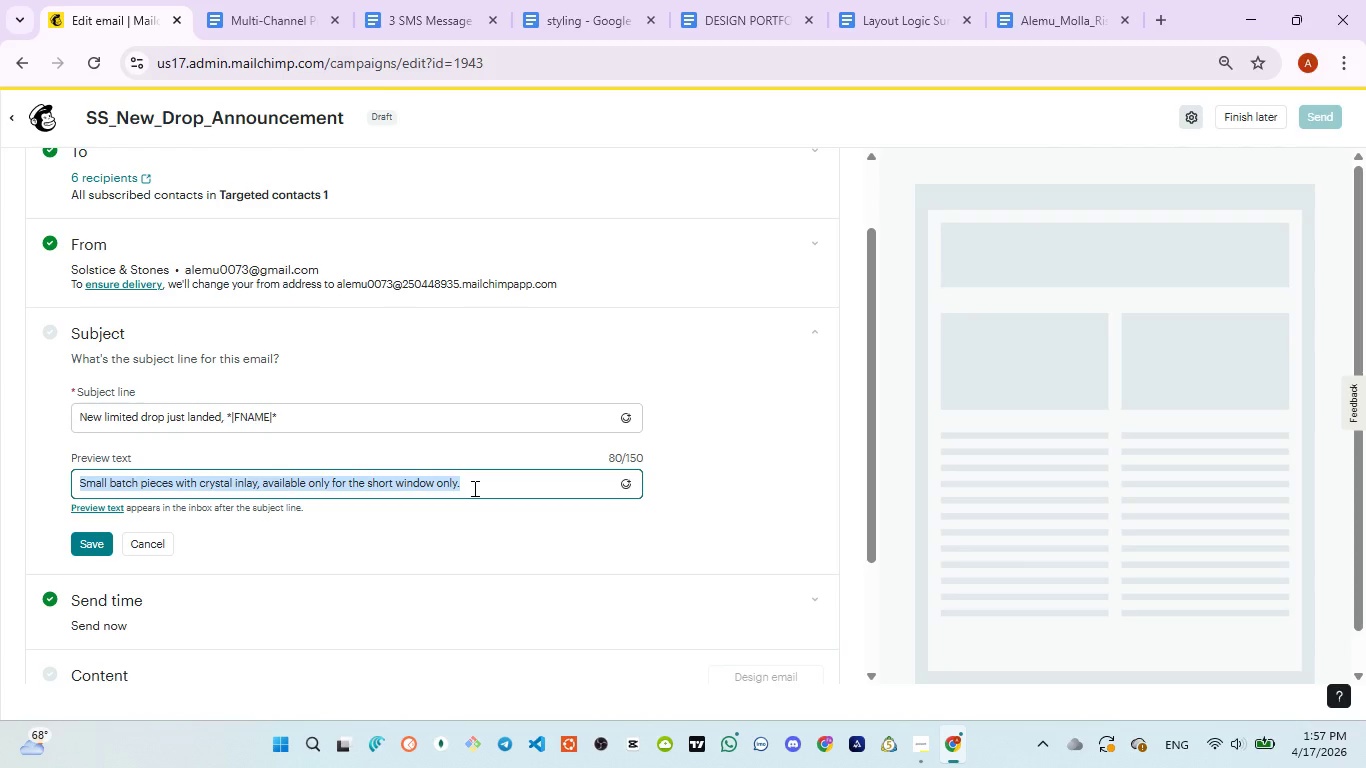 
key(Control+A)
 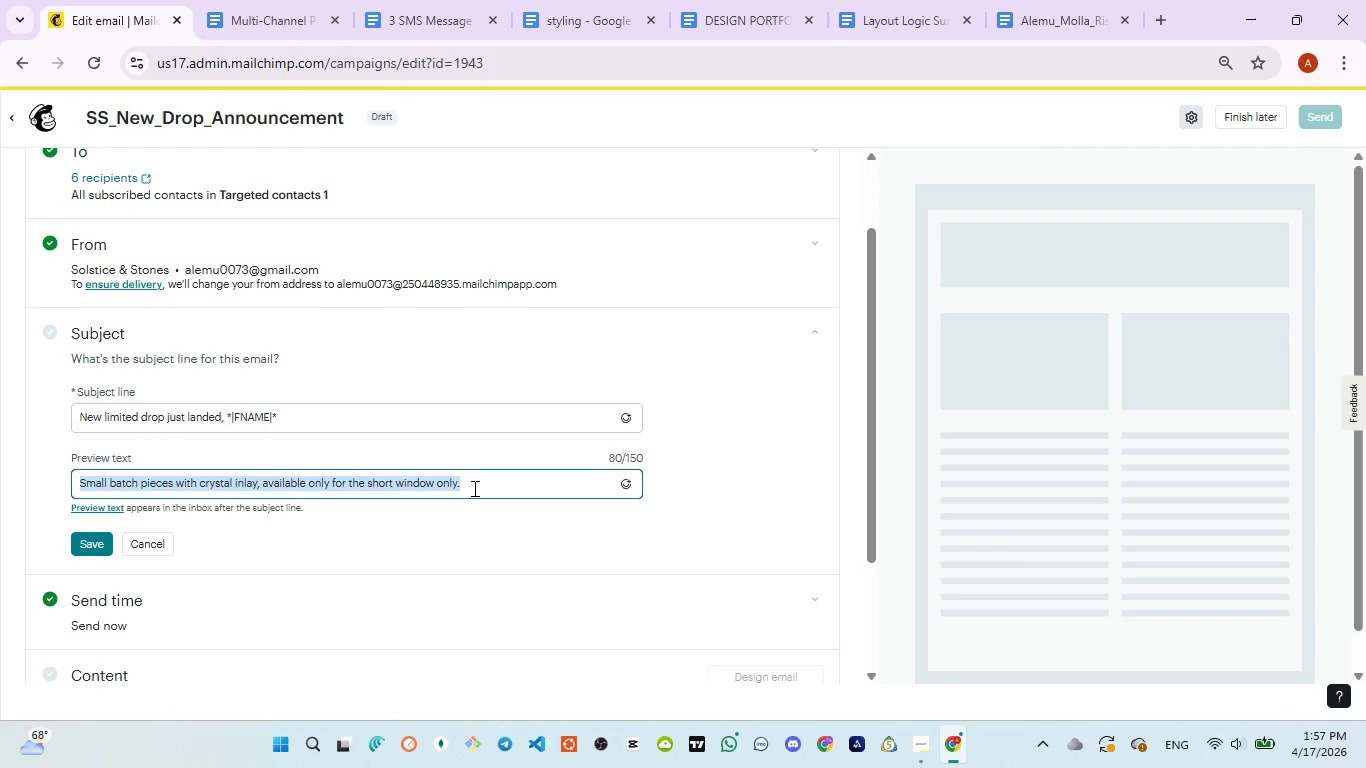 
key(Control+V)
 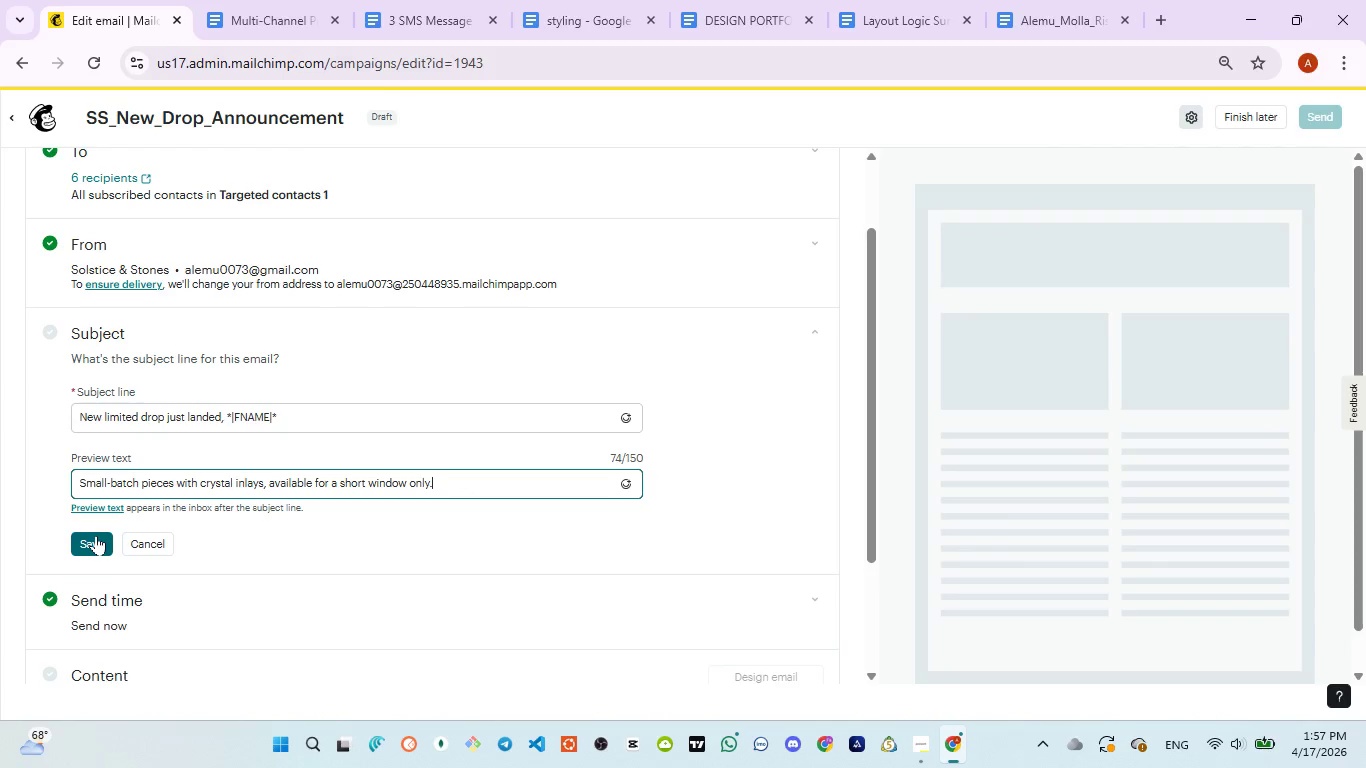 
left_click([96, 535])
 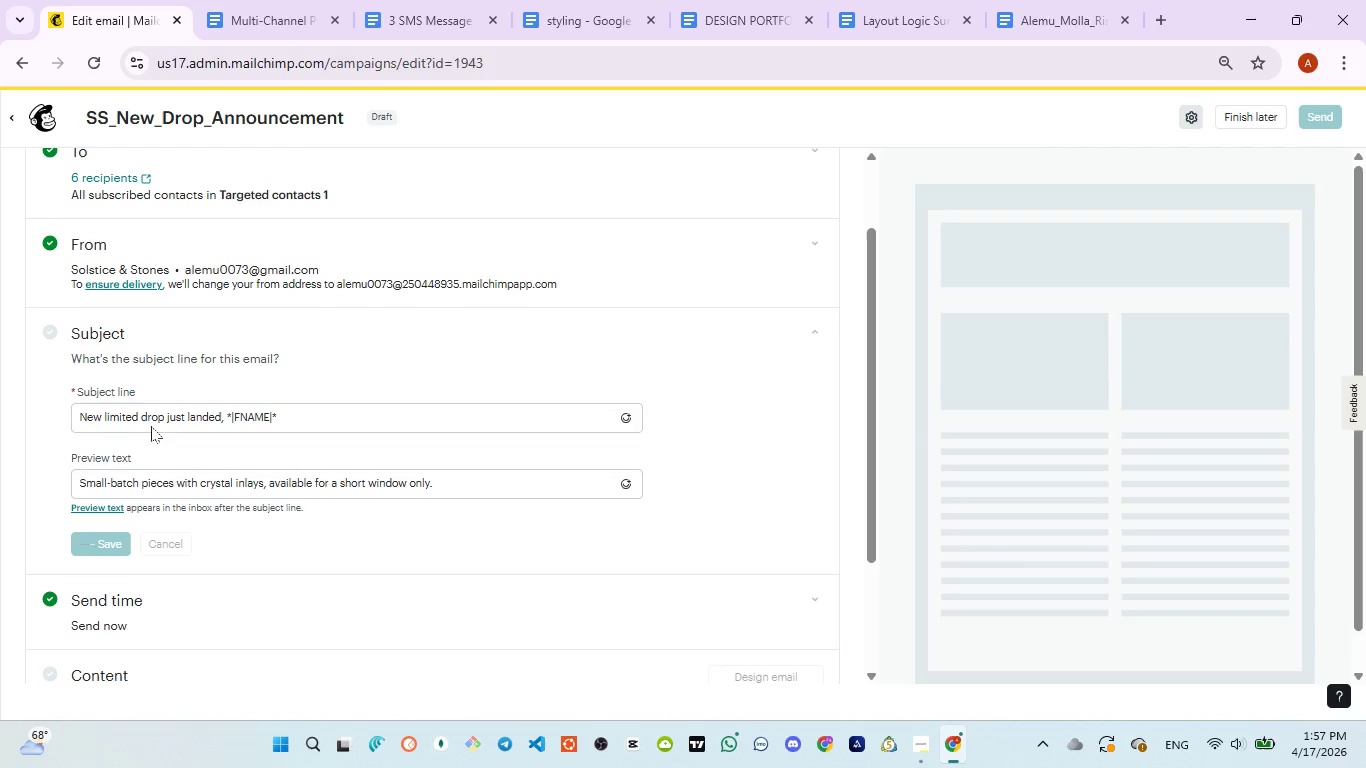 
mouse_move([176, 411])
 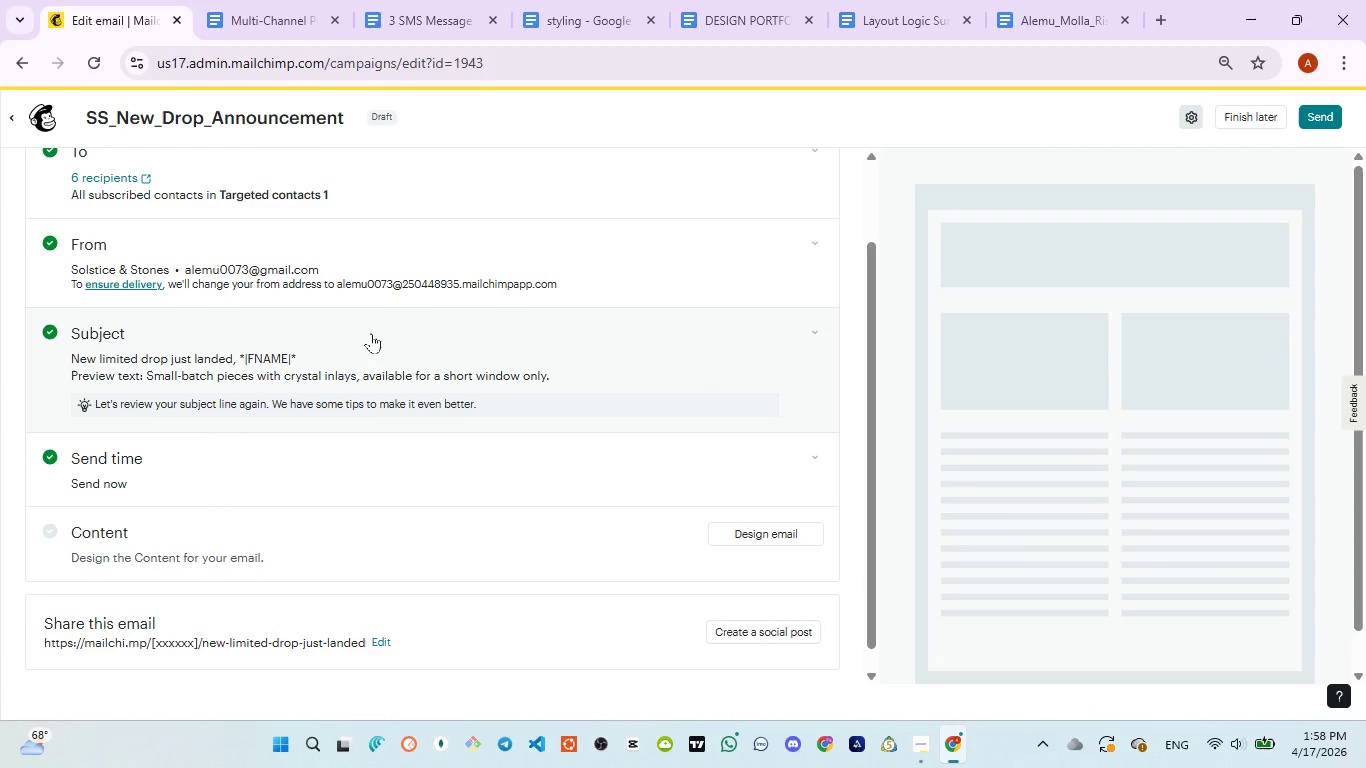 
scroll: coordinate [371, 333], scroll_direction: up, amount: 2.0
 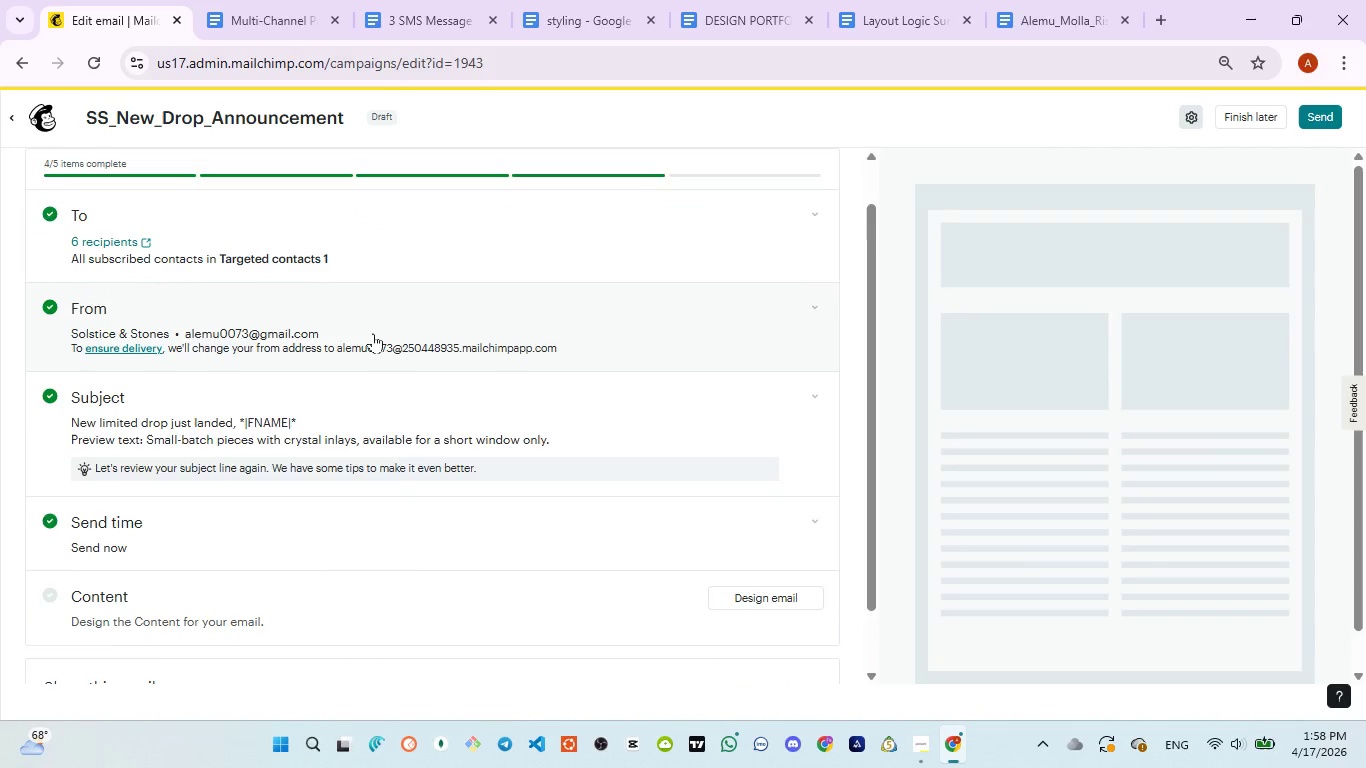 
scroll: coordinate [665, 518], scroll_direction: down, amount: 4.0
 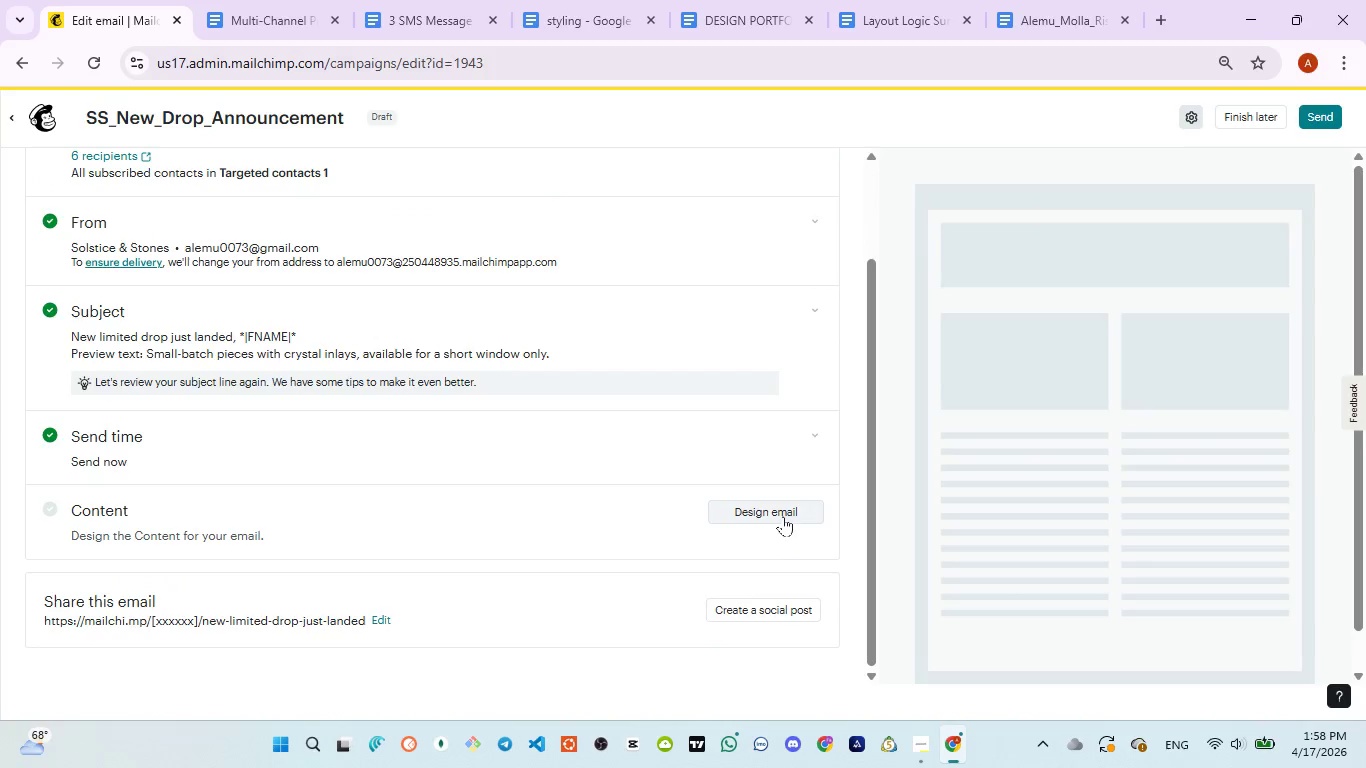 
left_click([783, 516])
 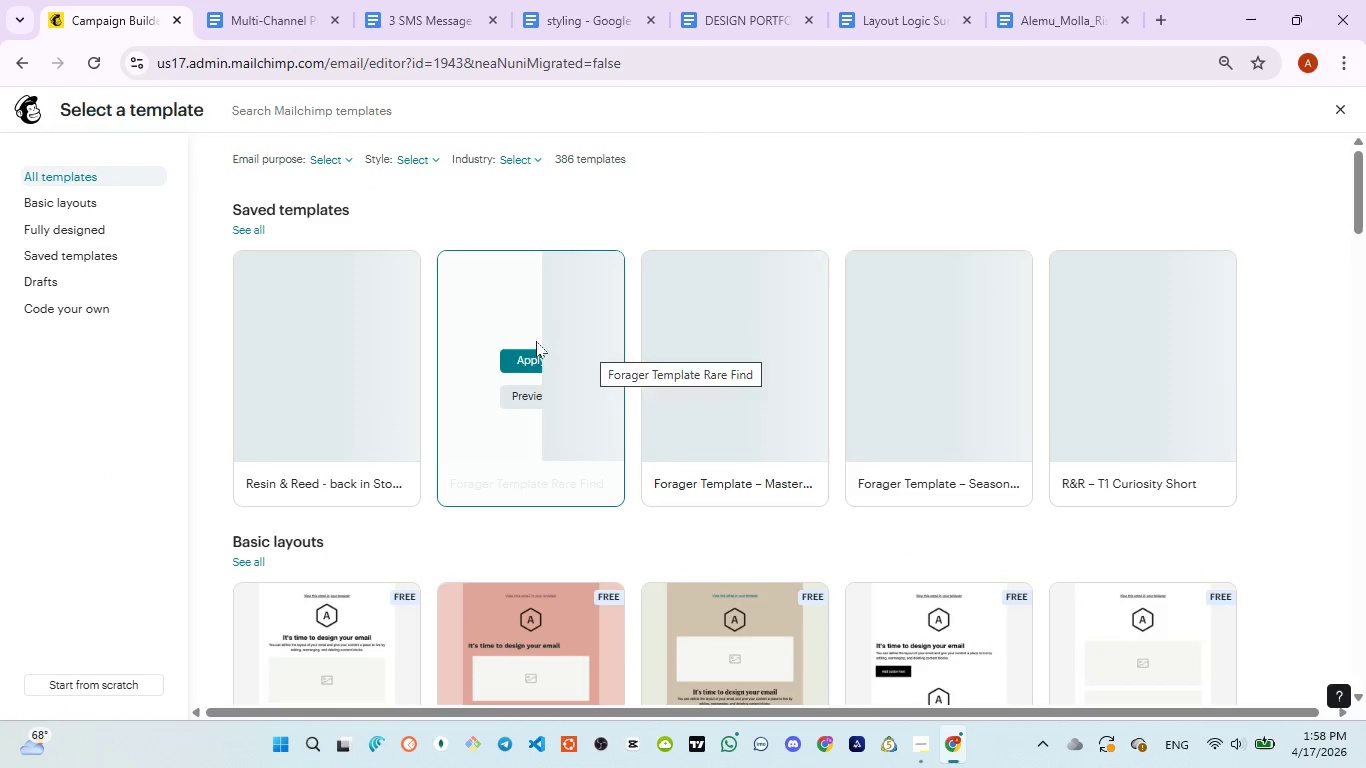 
wait(7.09)
 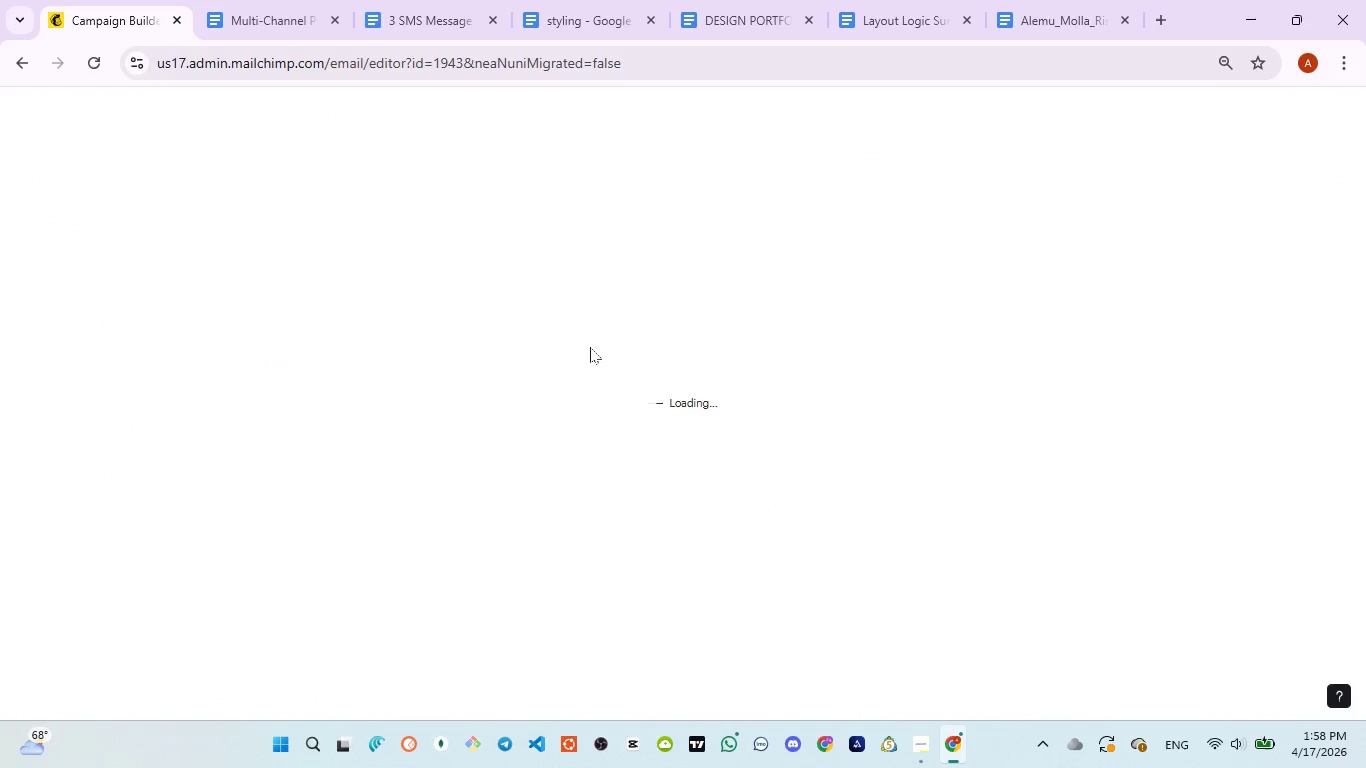 
left_click([331, 358])
 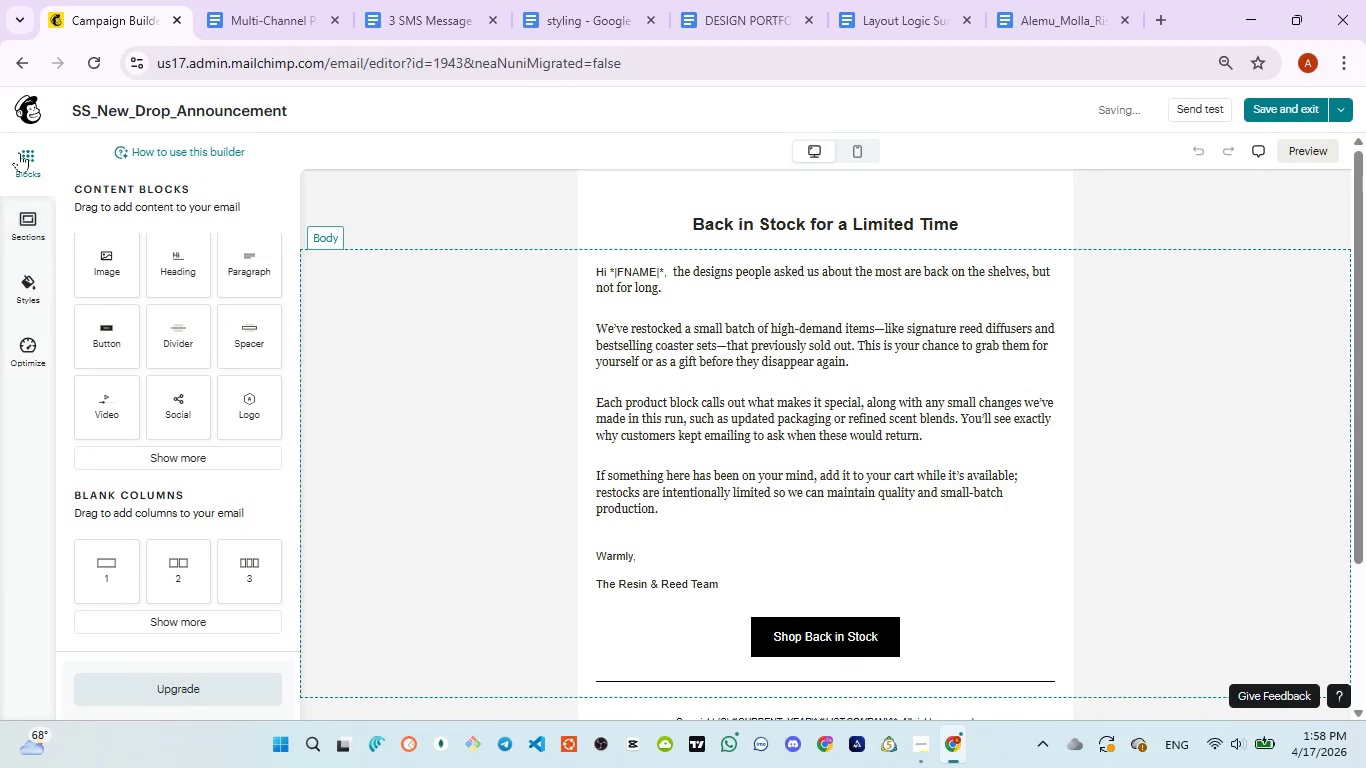 
wait(5.23)
 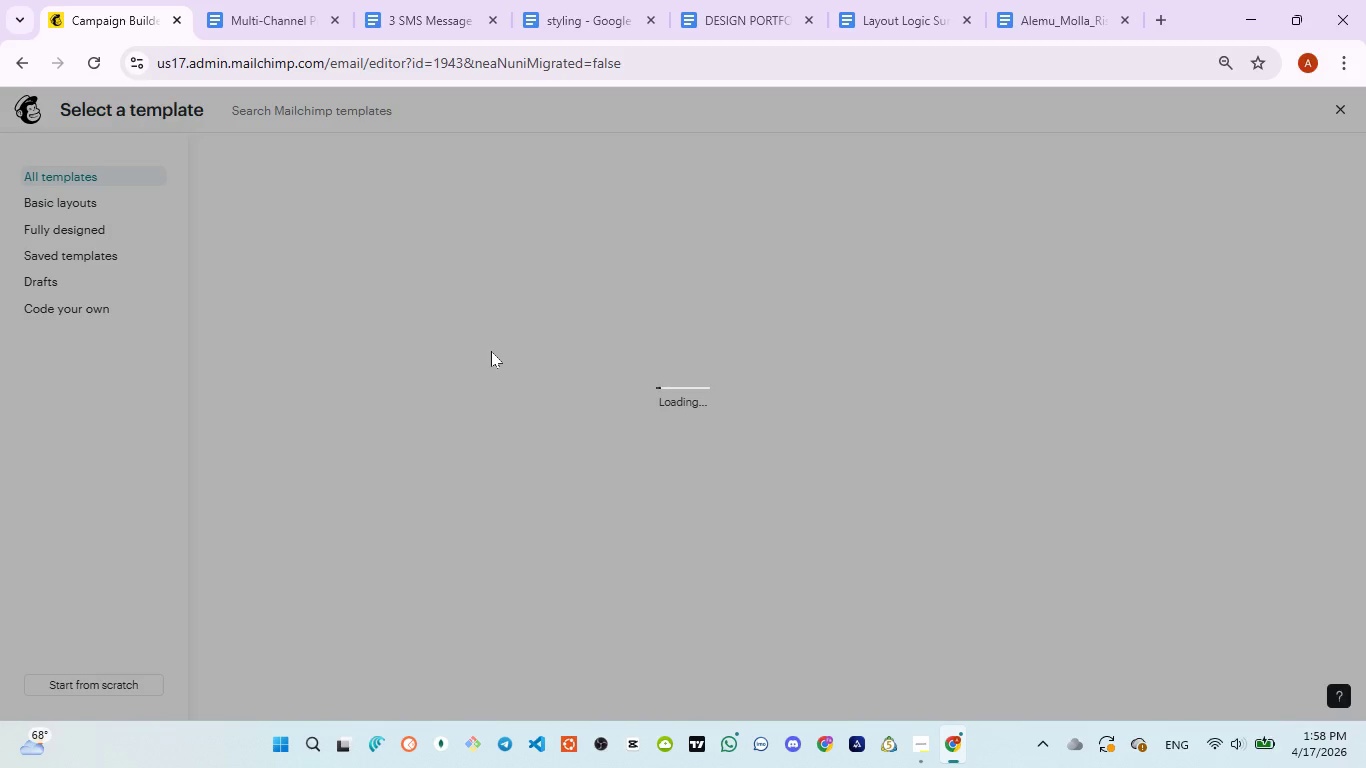 
left_click([27, 274])
 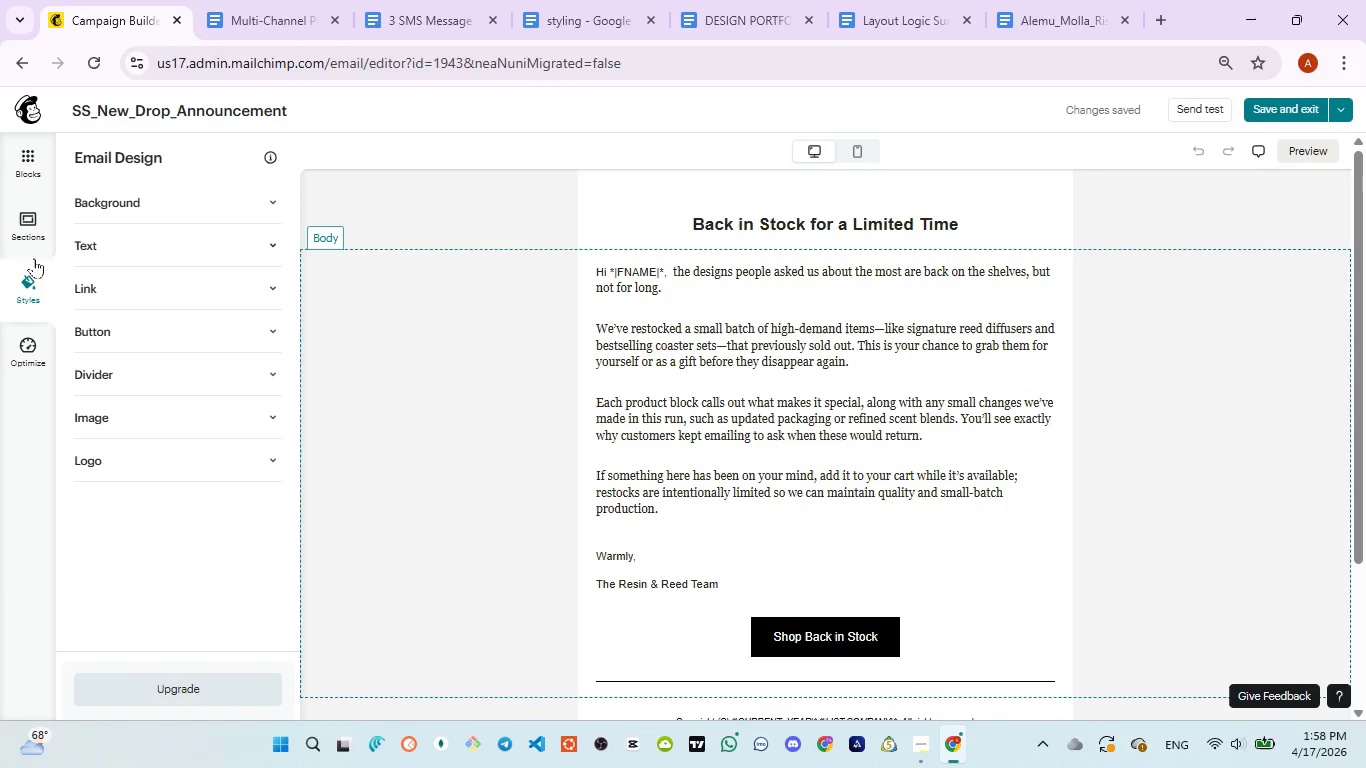 
left_click([7, 232])
 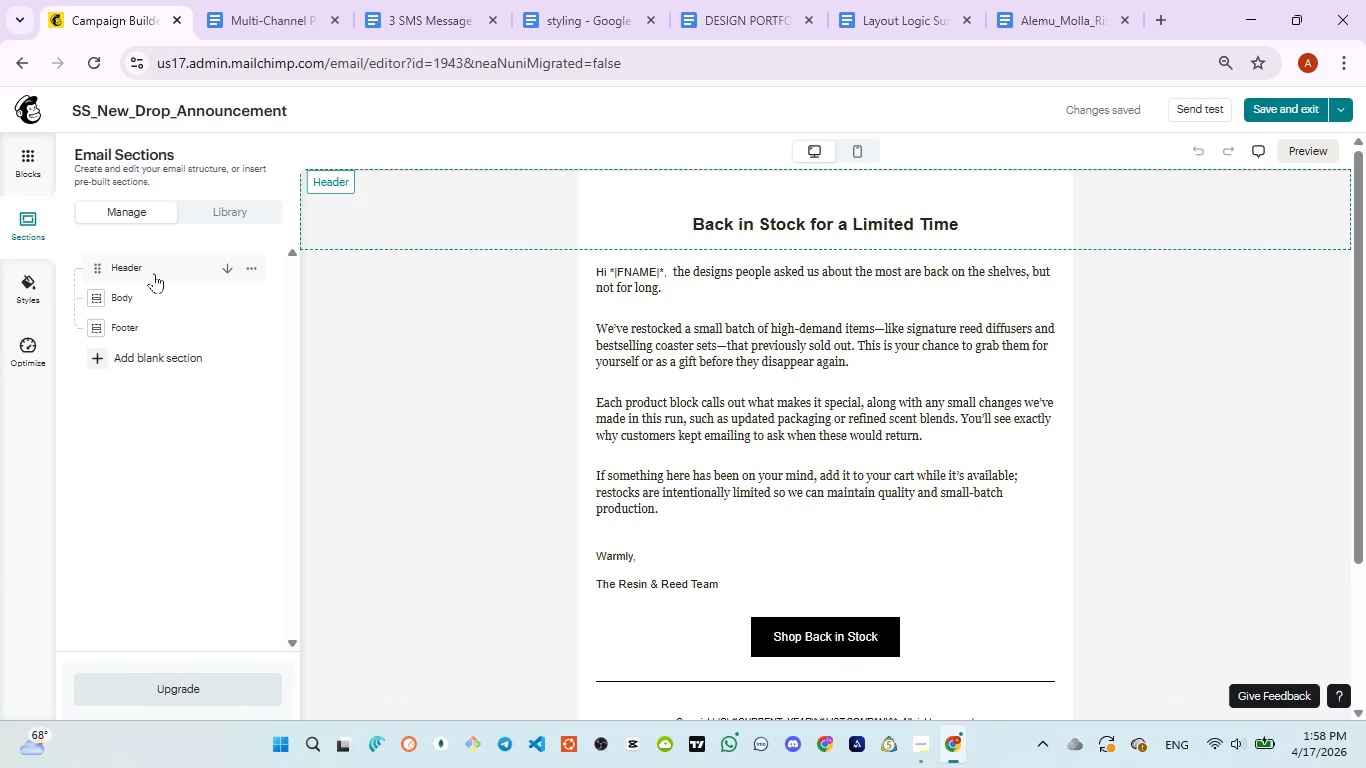 
left_click([154, 273])
 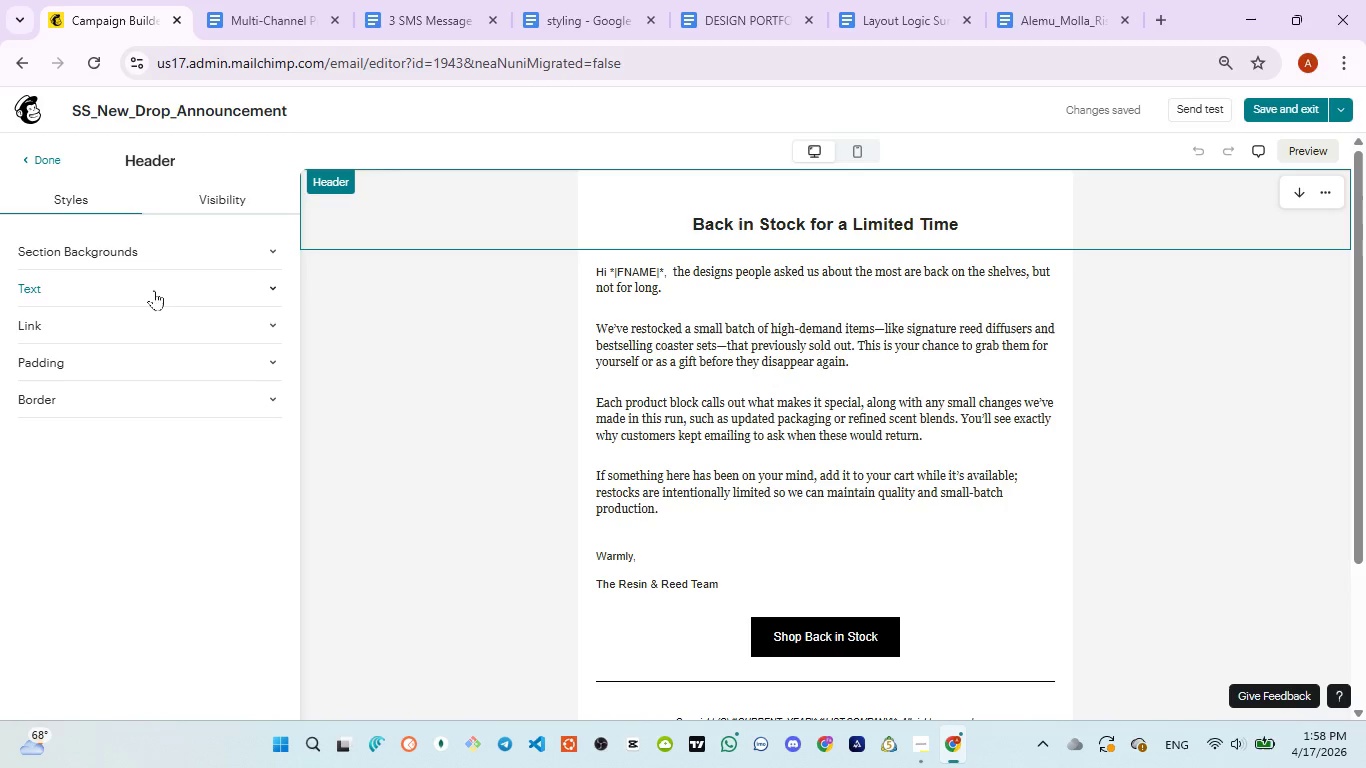 
left_click([161, 257])
 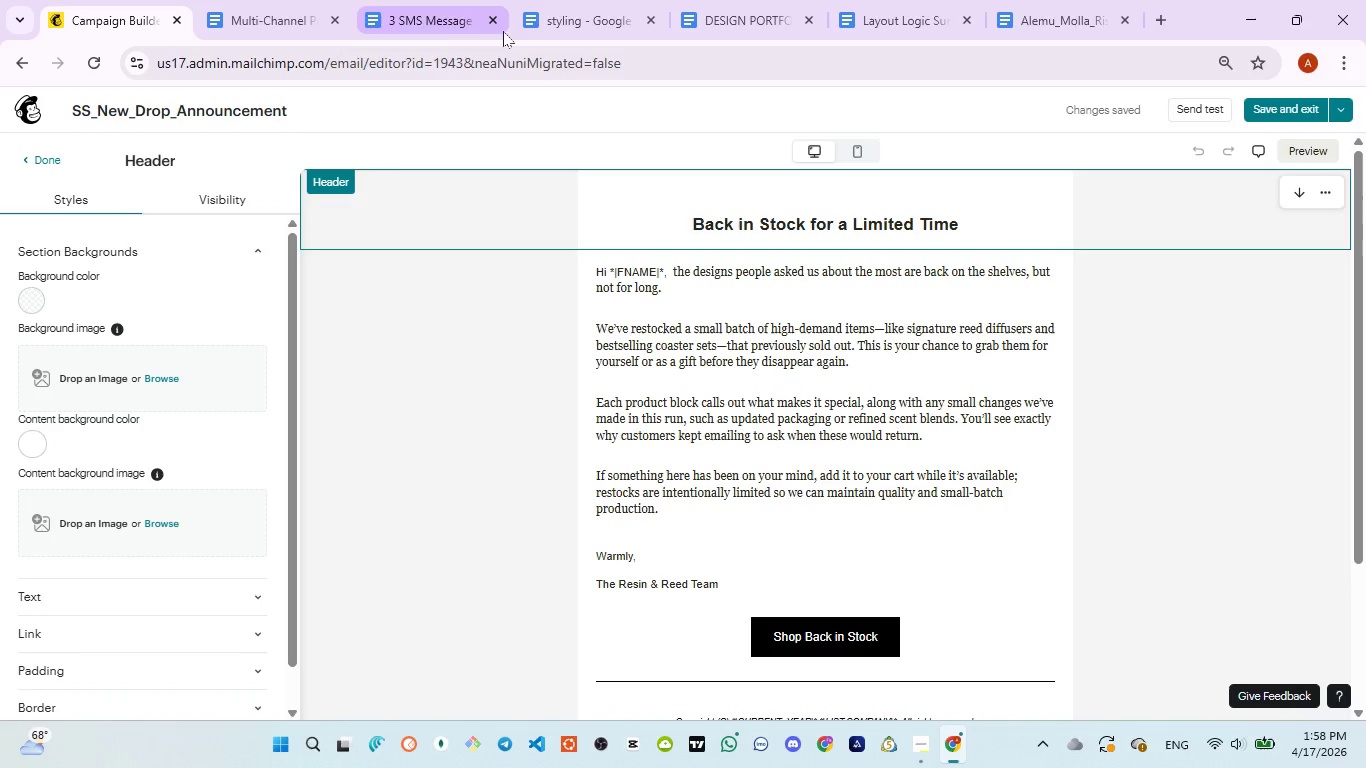 
left_click([557, 28])
 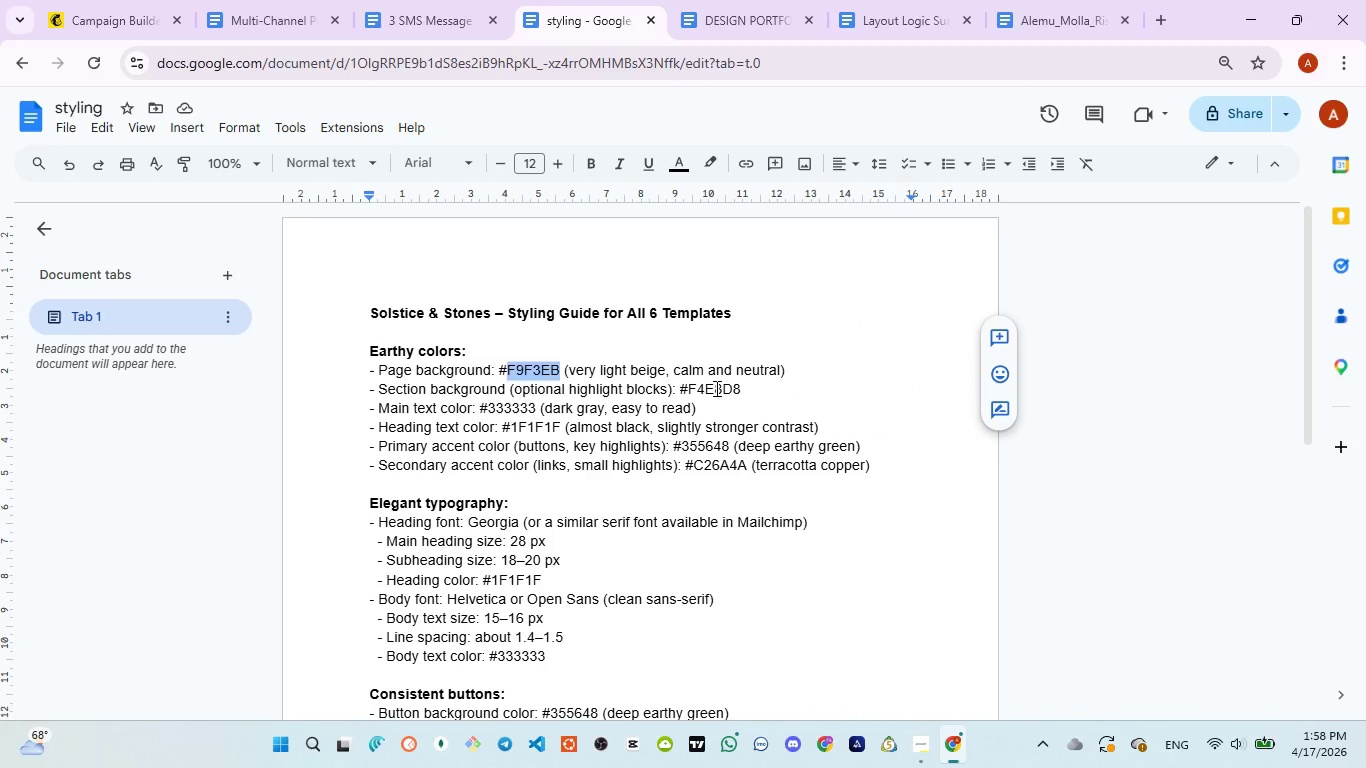 
wait(5.27)
 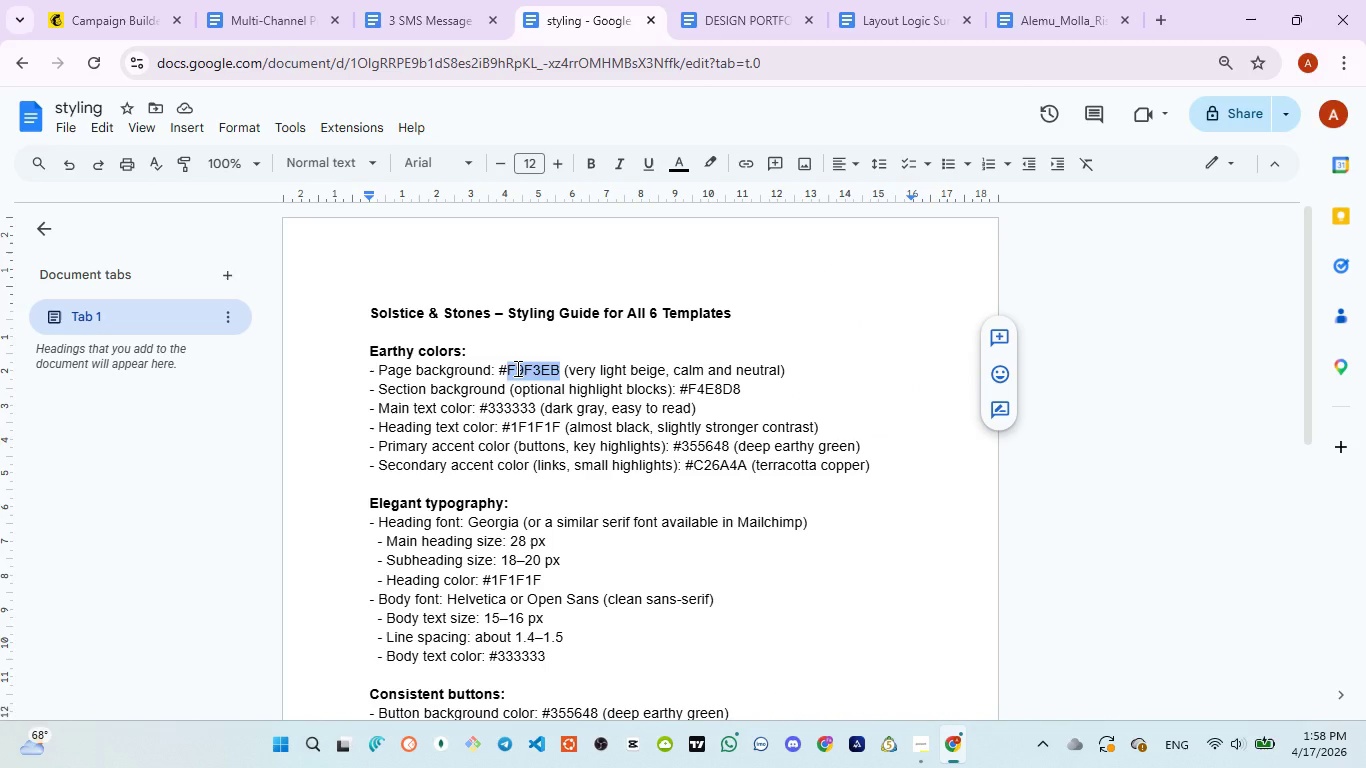 
double_click([715, 388])
 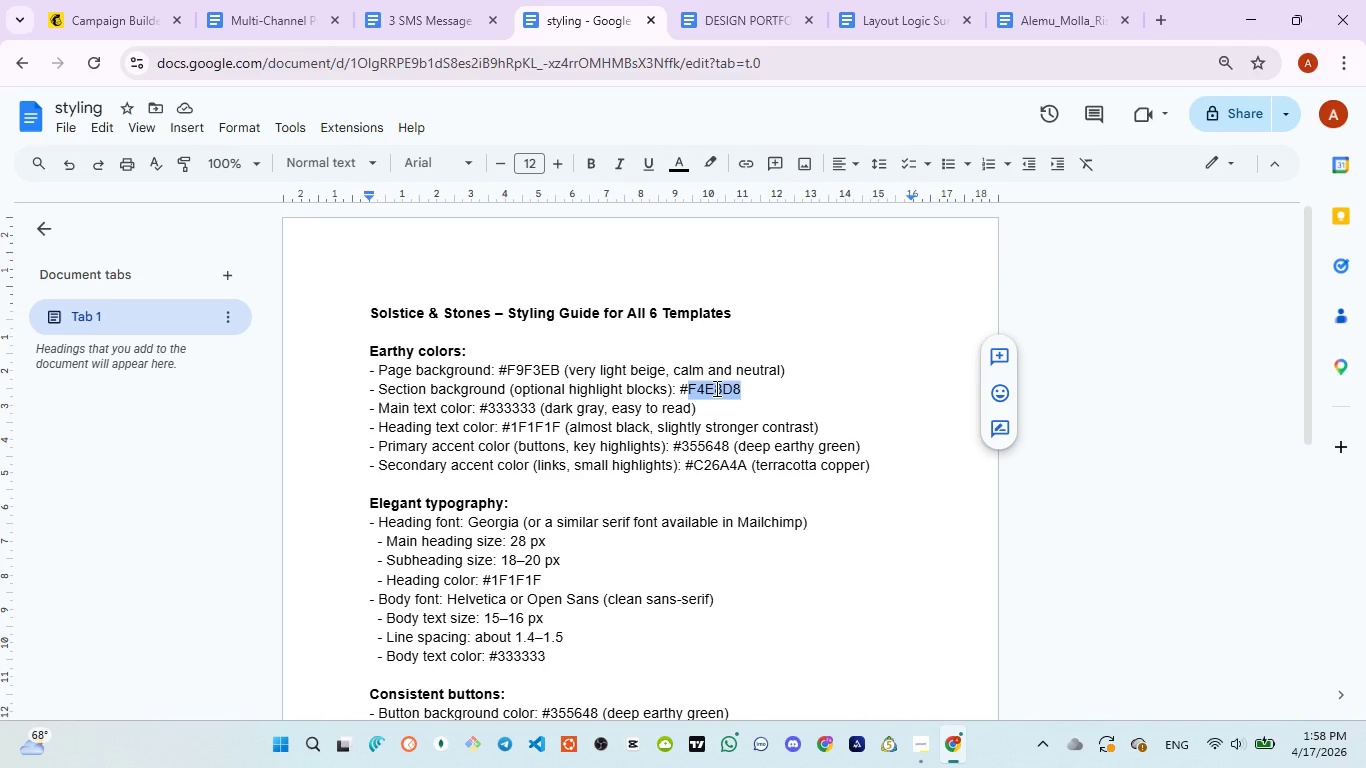 
key(Control+C)
 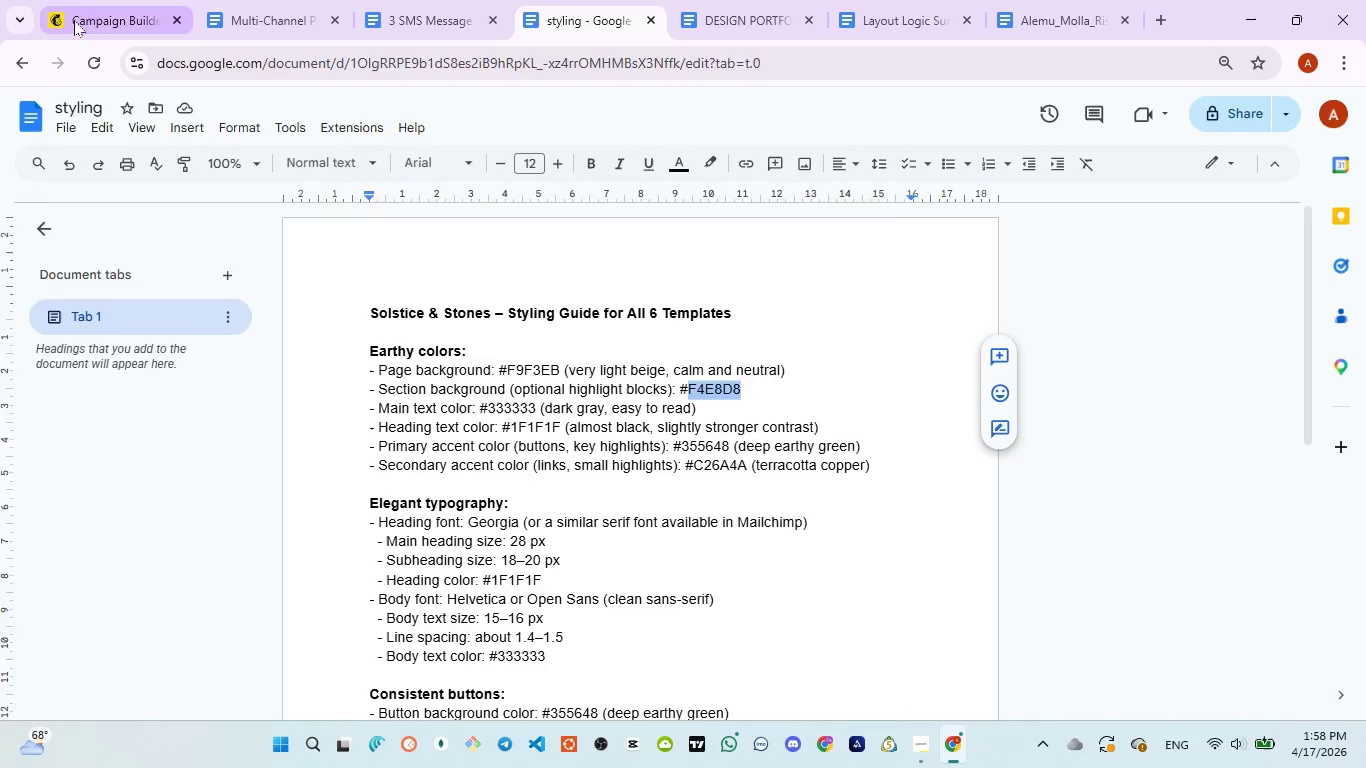 
left_click([74, 20])
 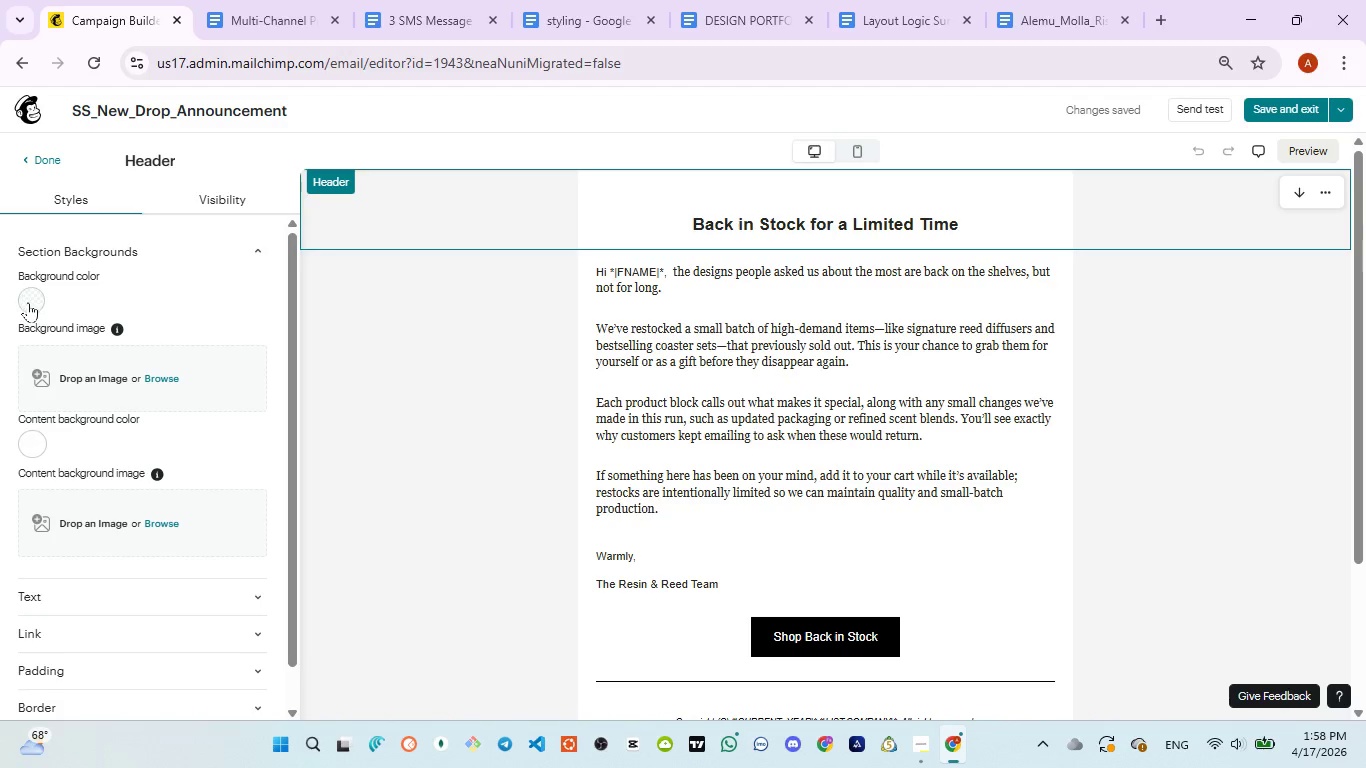 
left_click([28, 301])
 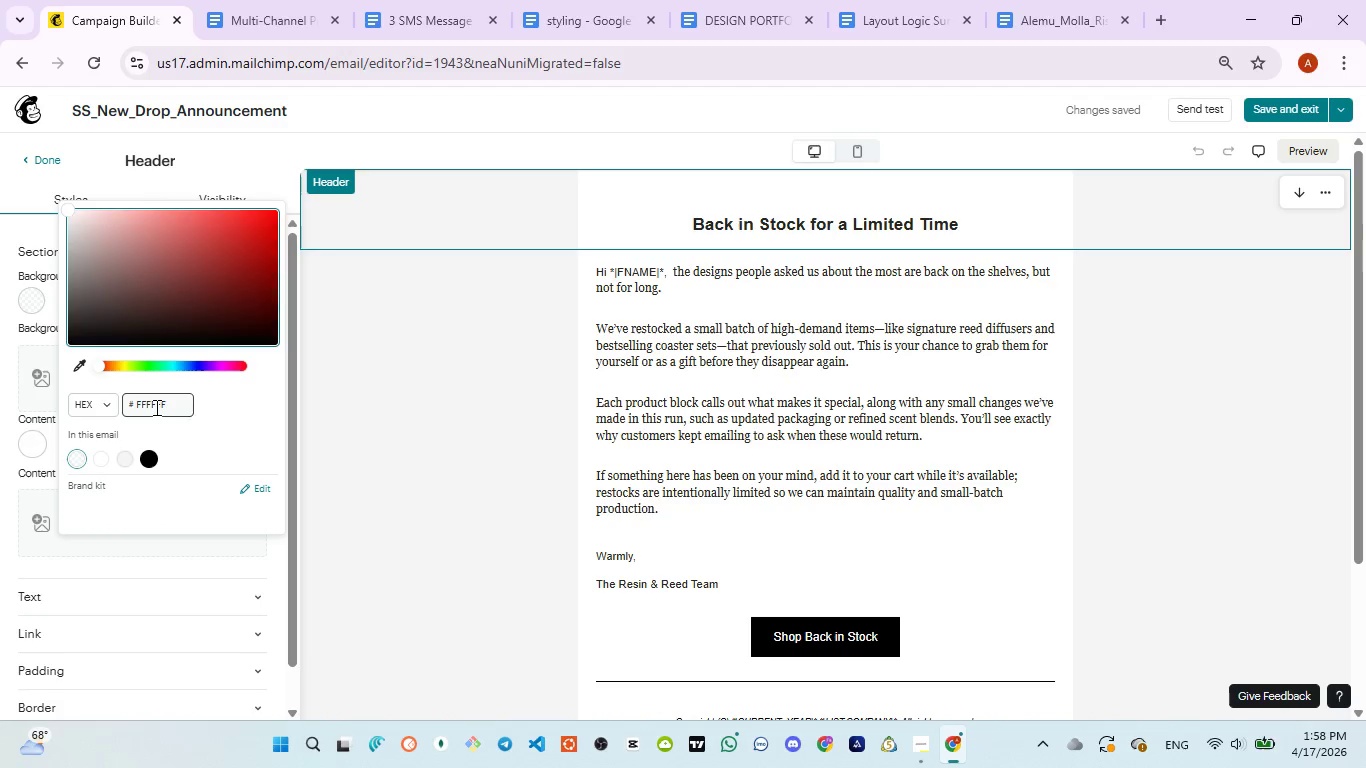 
double_click([156, 407])
 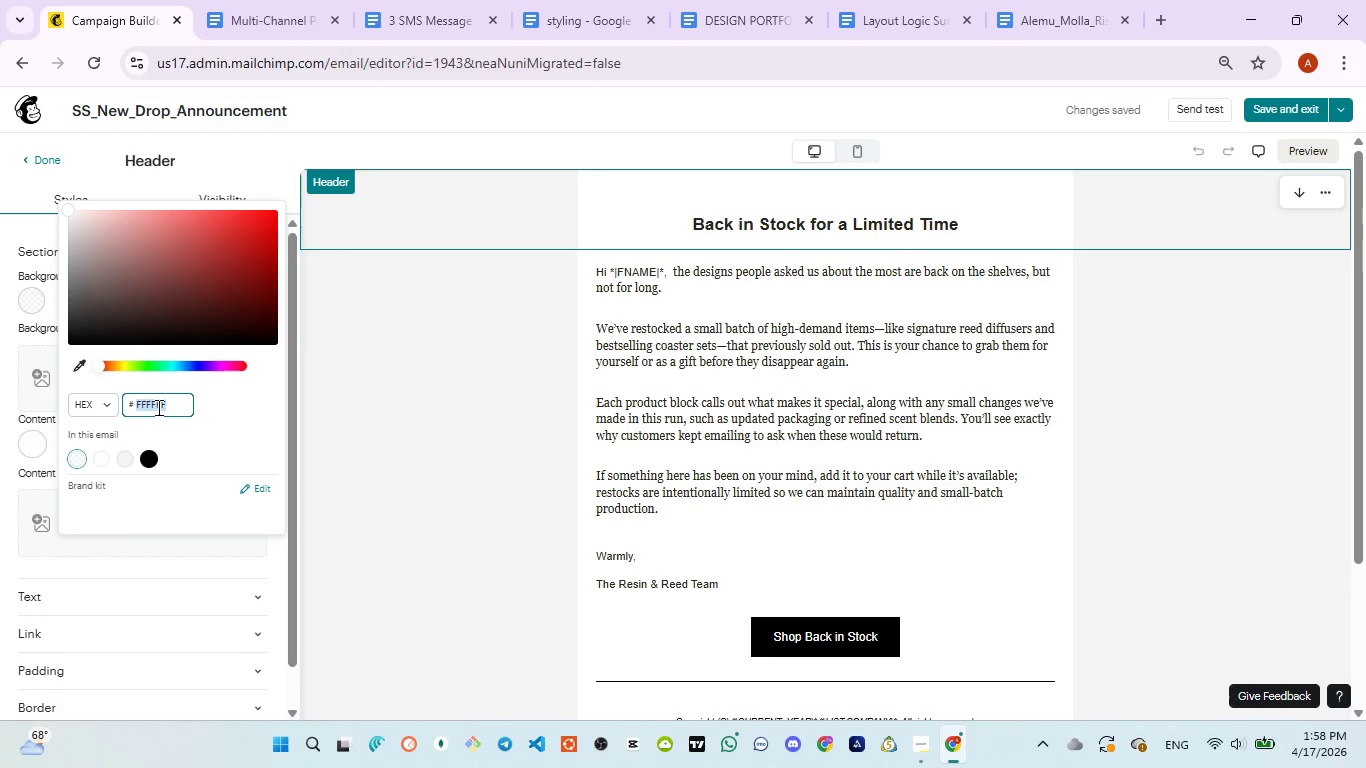 
key(Control+V)
 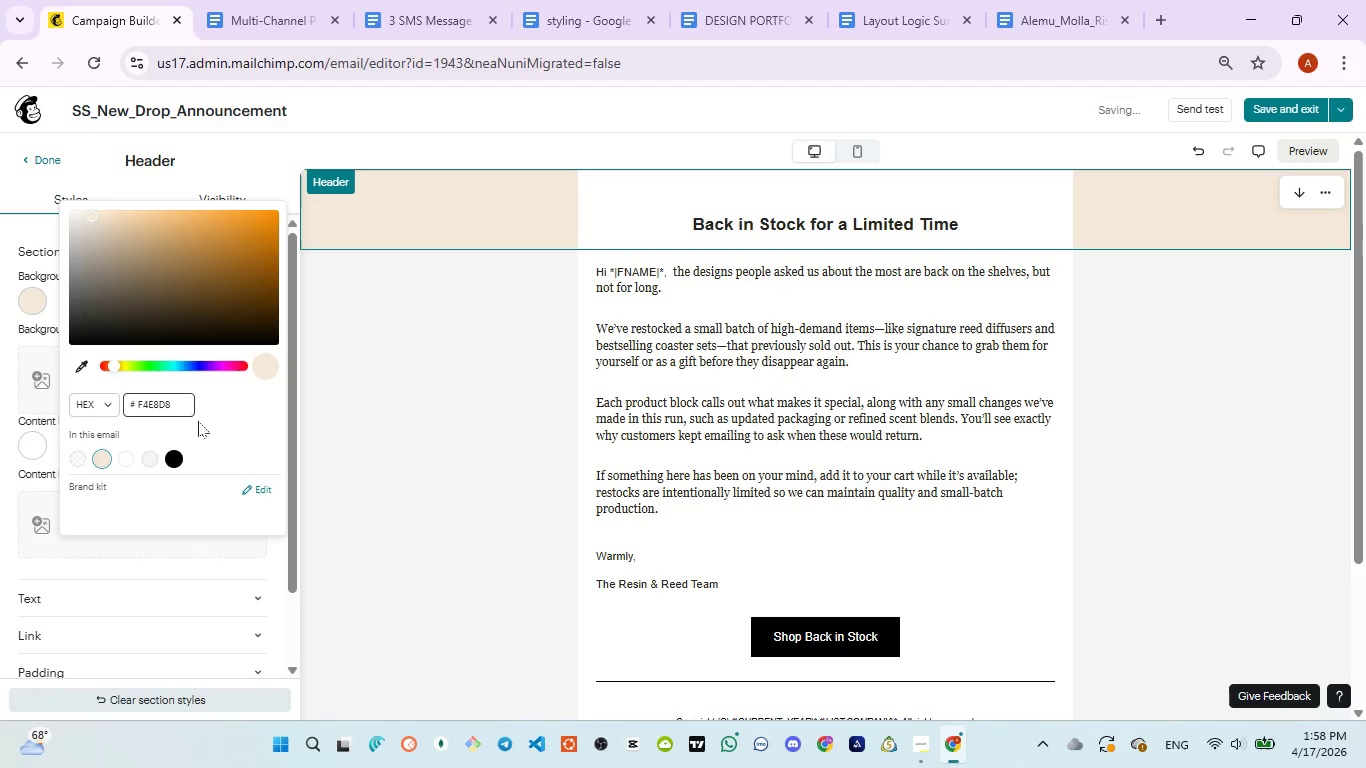 
left_click([198, 421])
 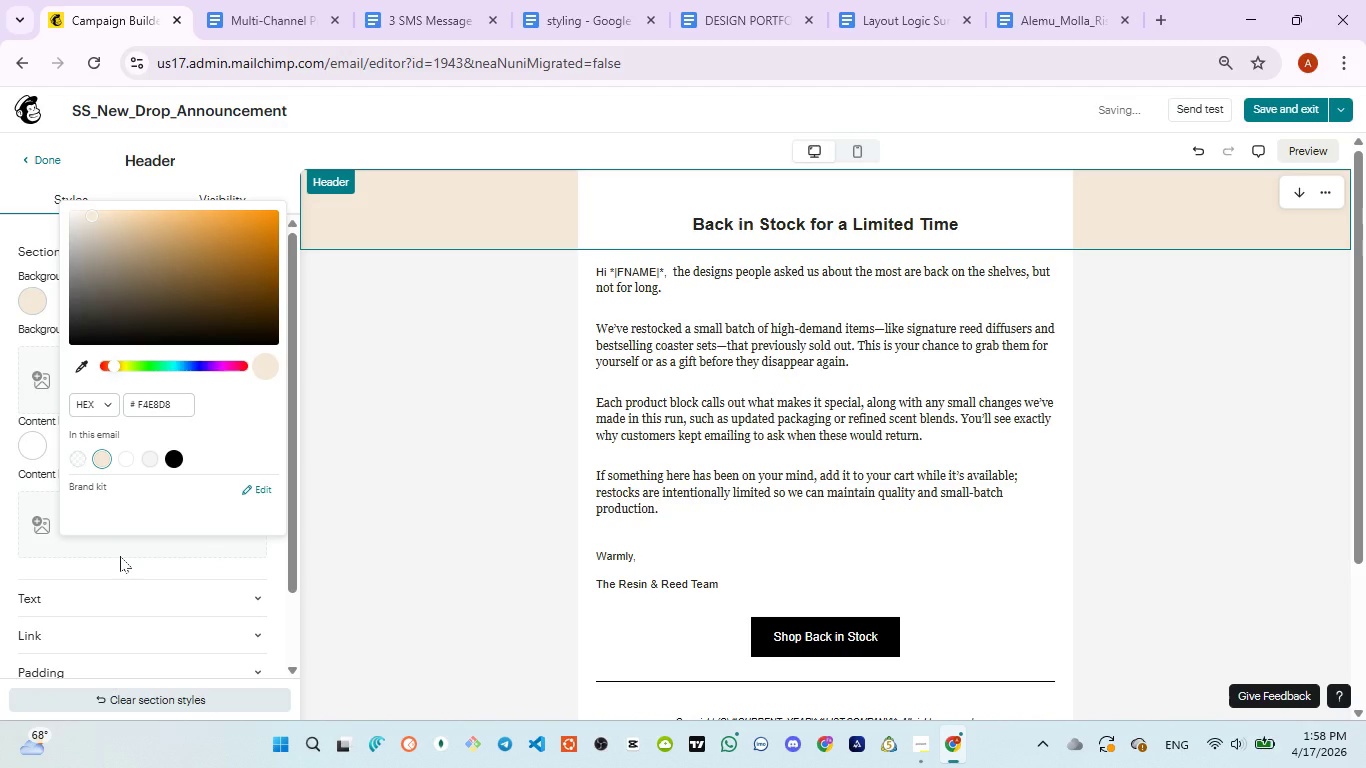 
left_click([120, 556])
 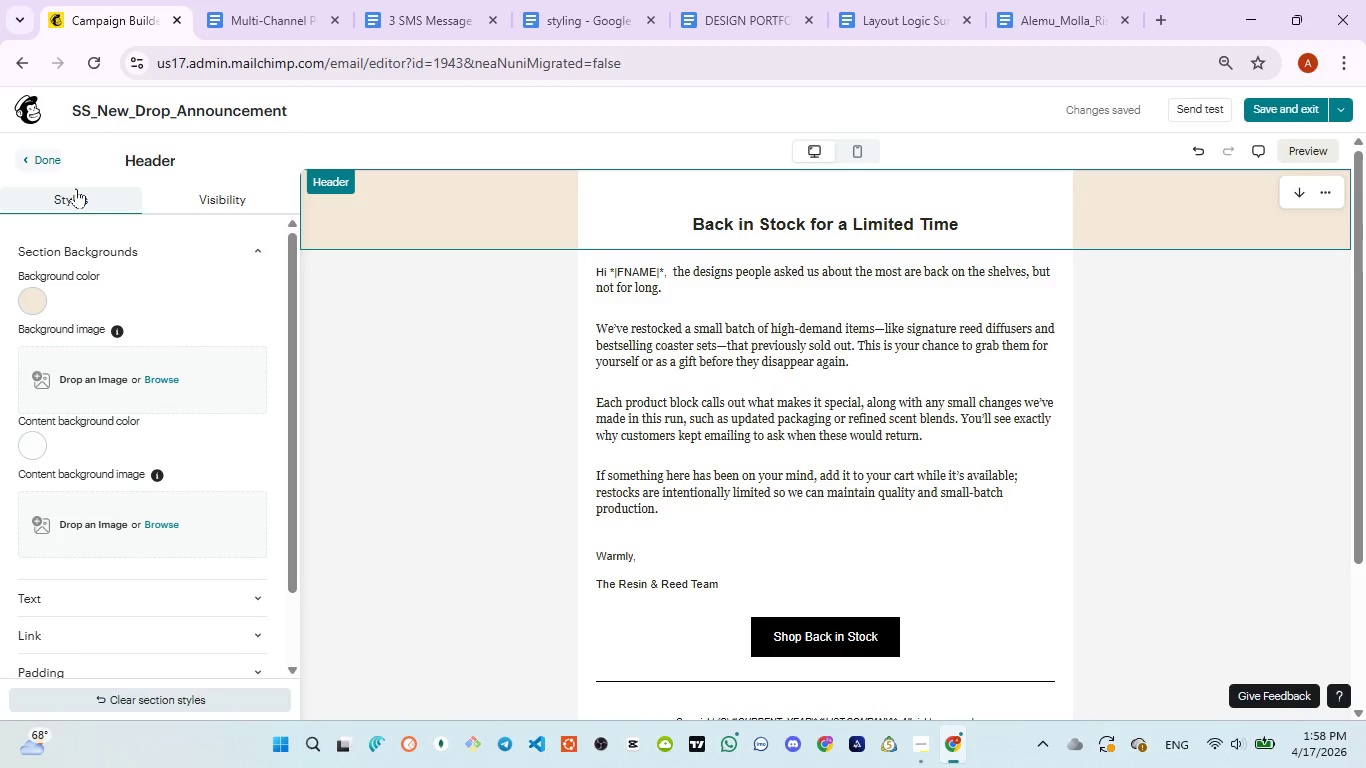 
left_click([56, 166])
 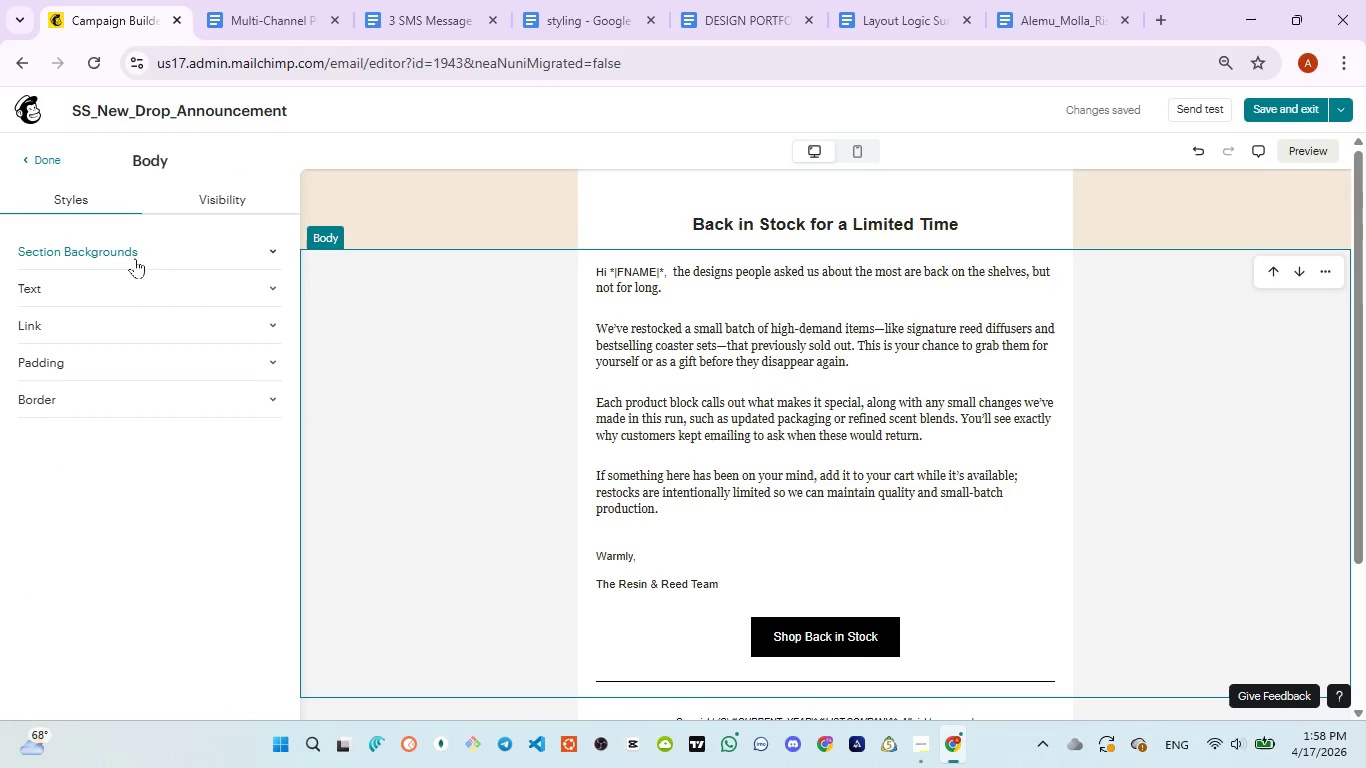 
left_click([133, 250])
 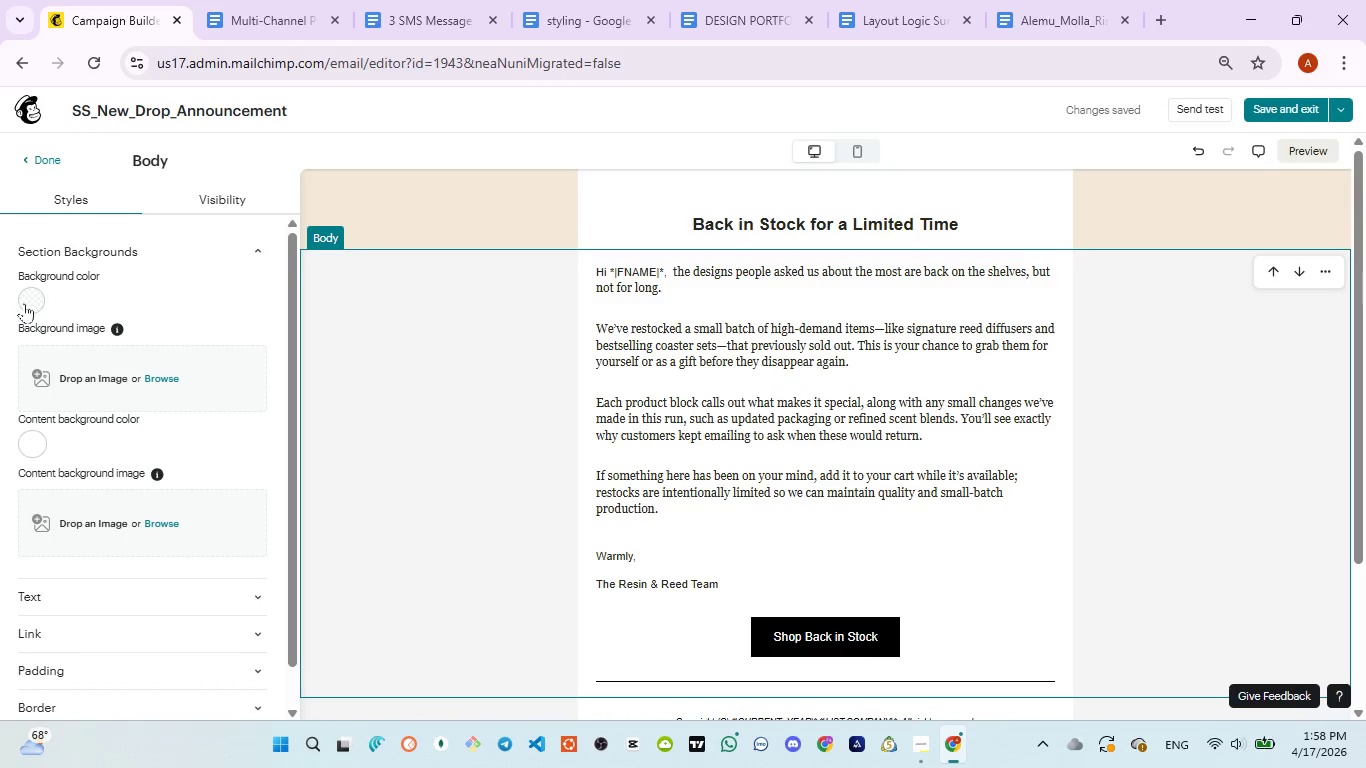 
left_click([25, 303])
 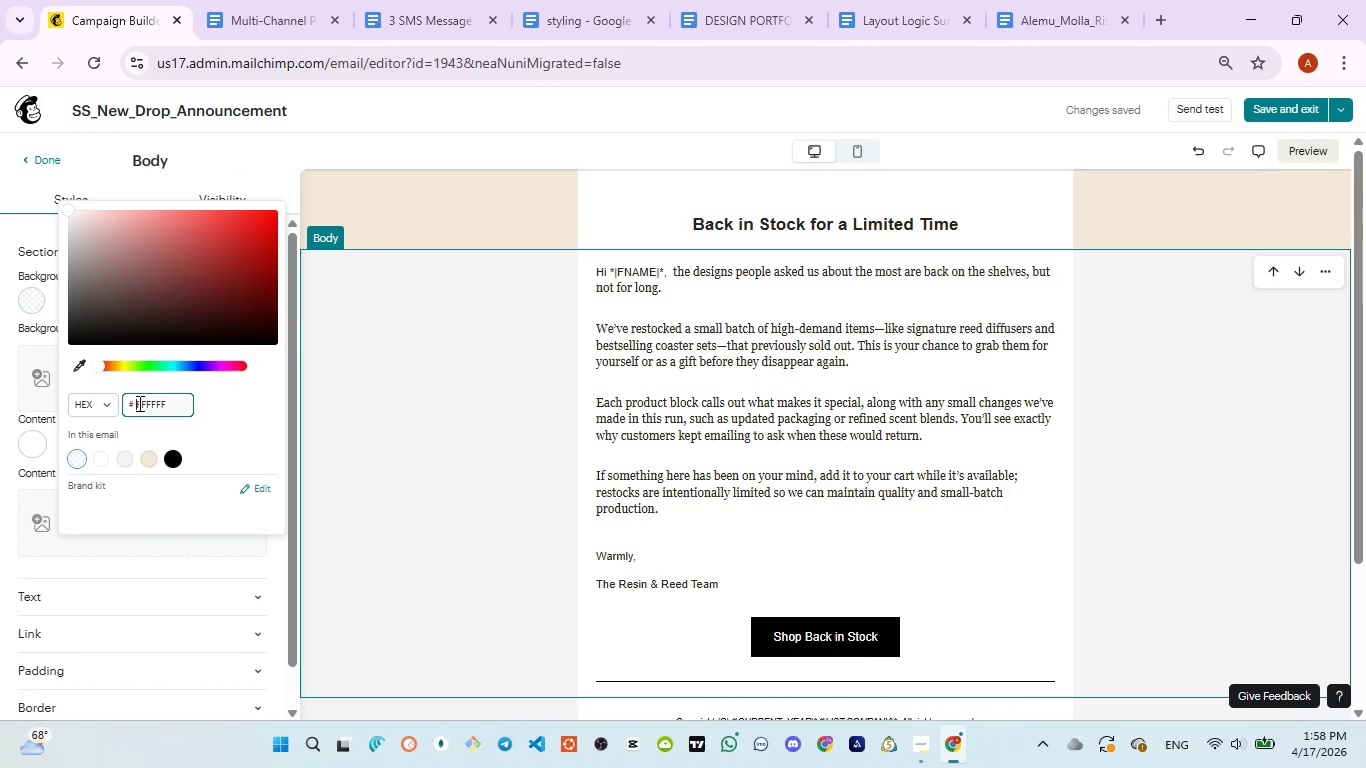 
double_click([138, 403])
 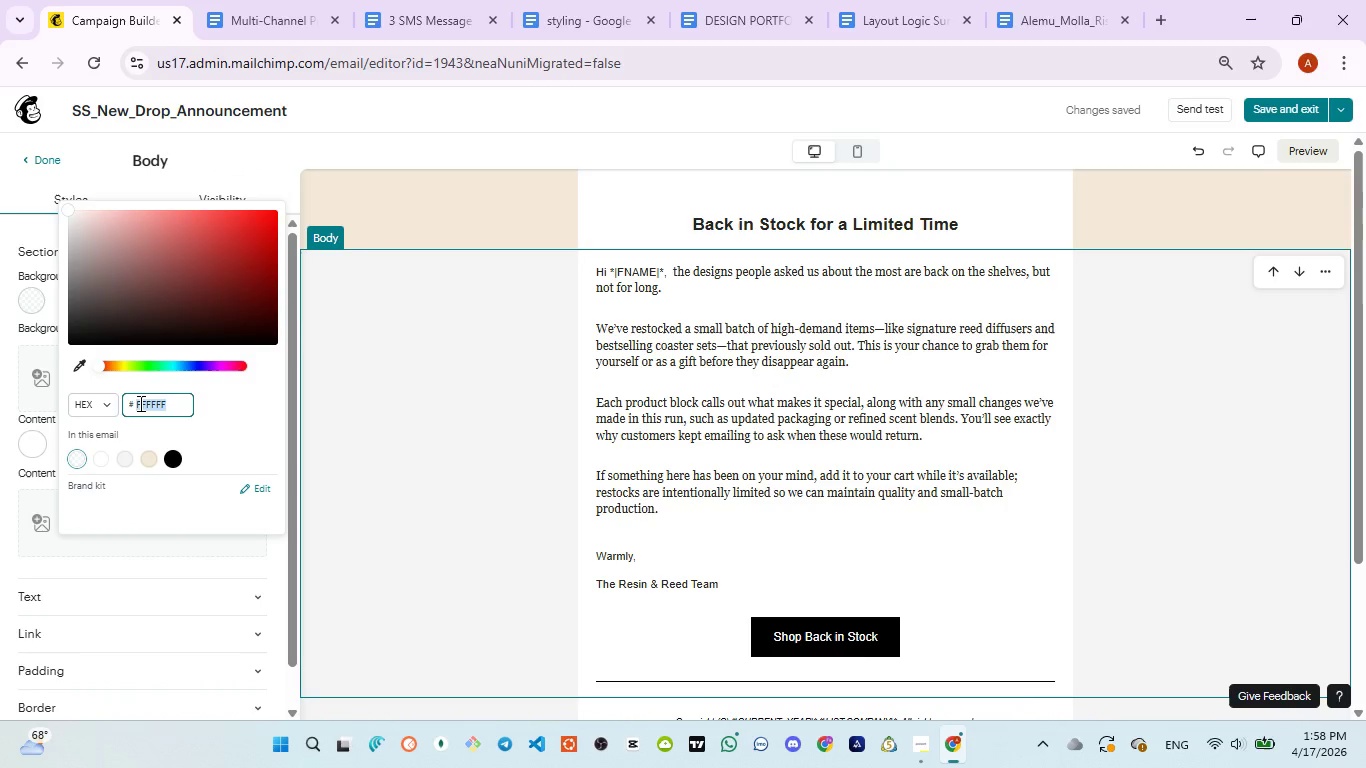 
hold_key(key=ControlLeft, duration=0.44)
 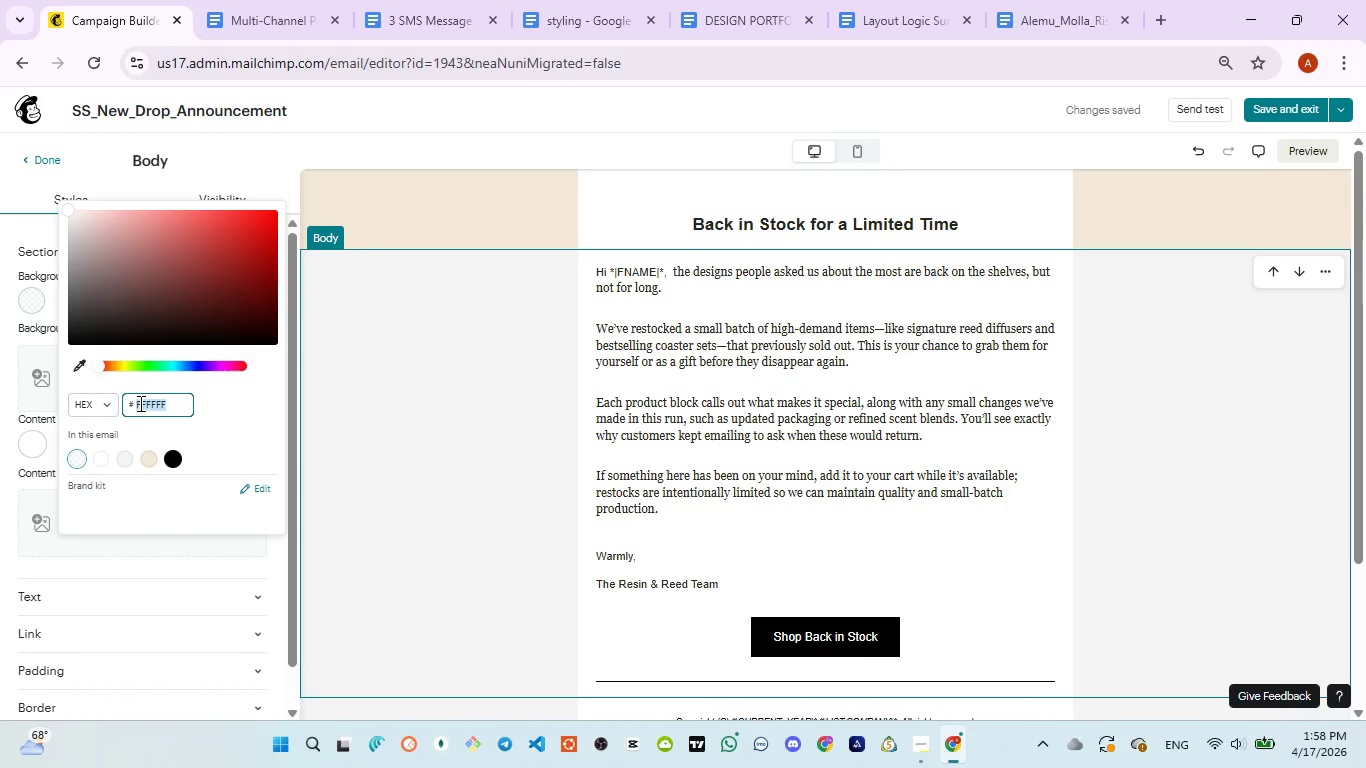 
key(Control+V)
 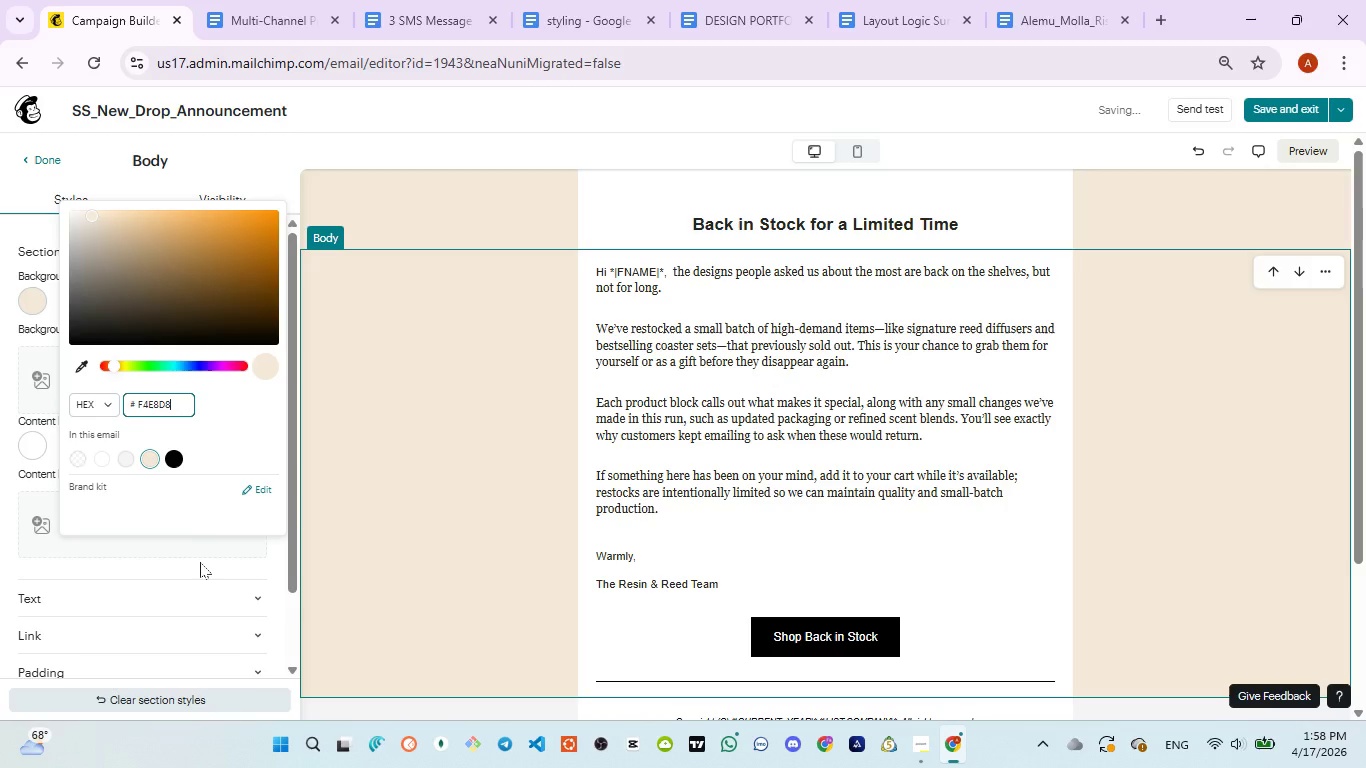 
left_click([200, 562])
 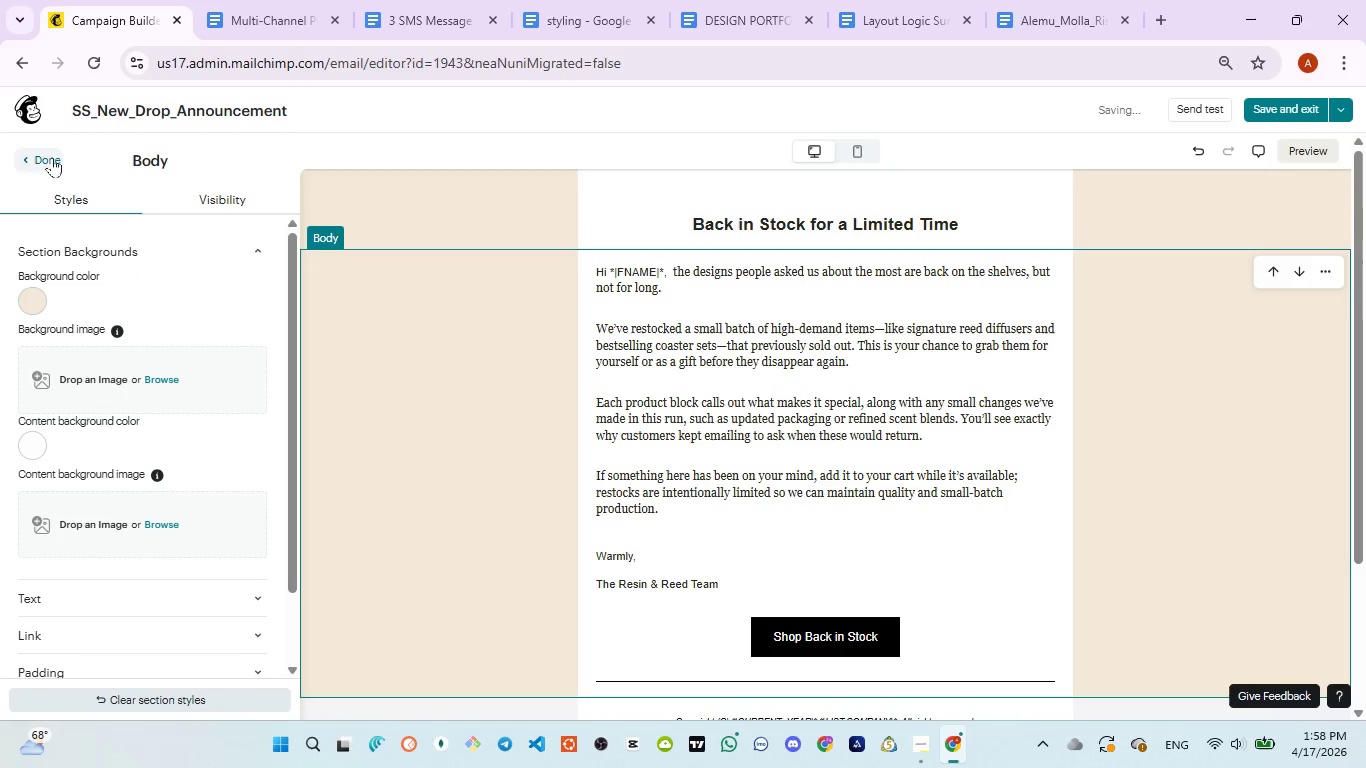 
left_click([52, 157])
 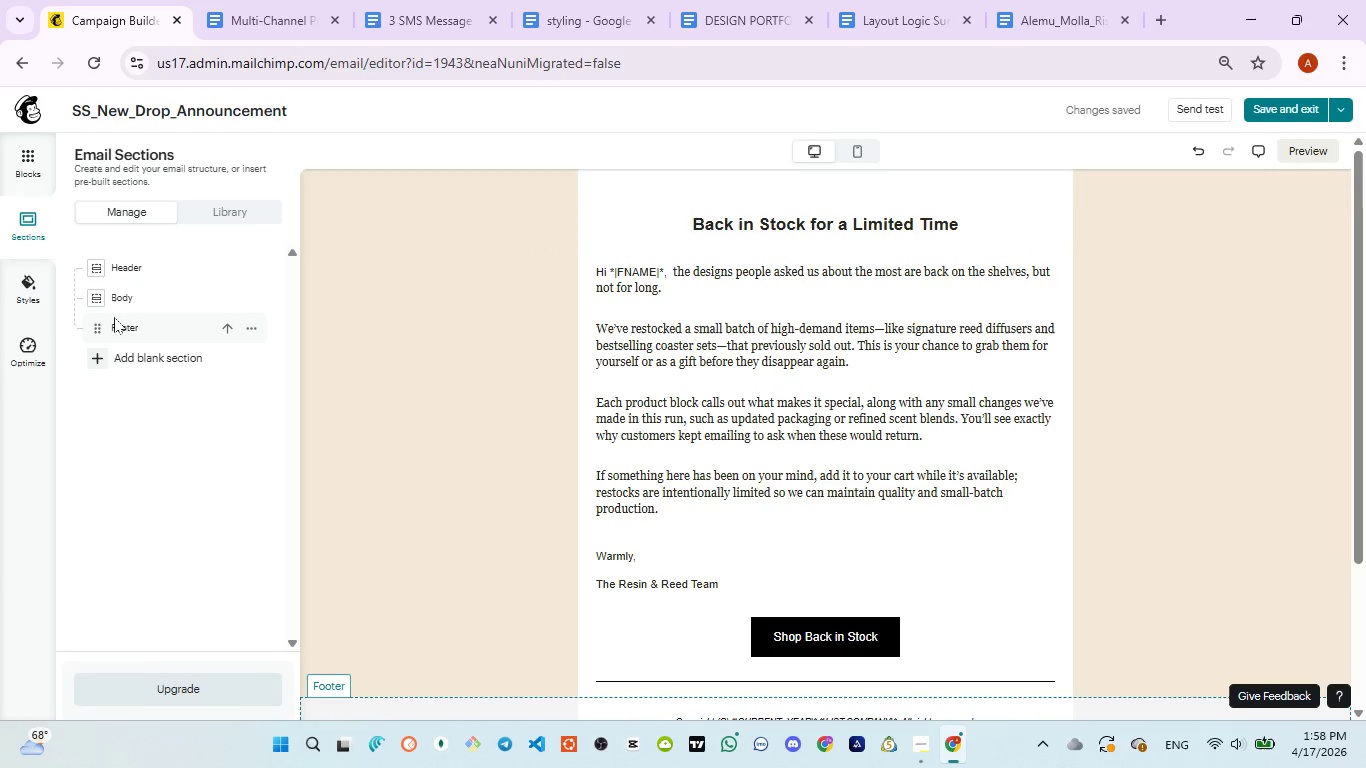 
left_click([117, 324])
 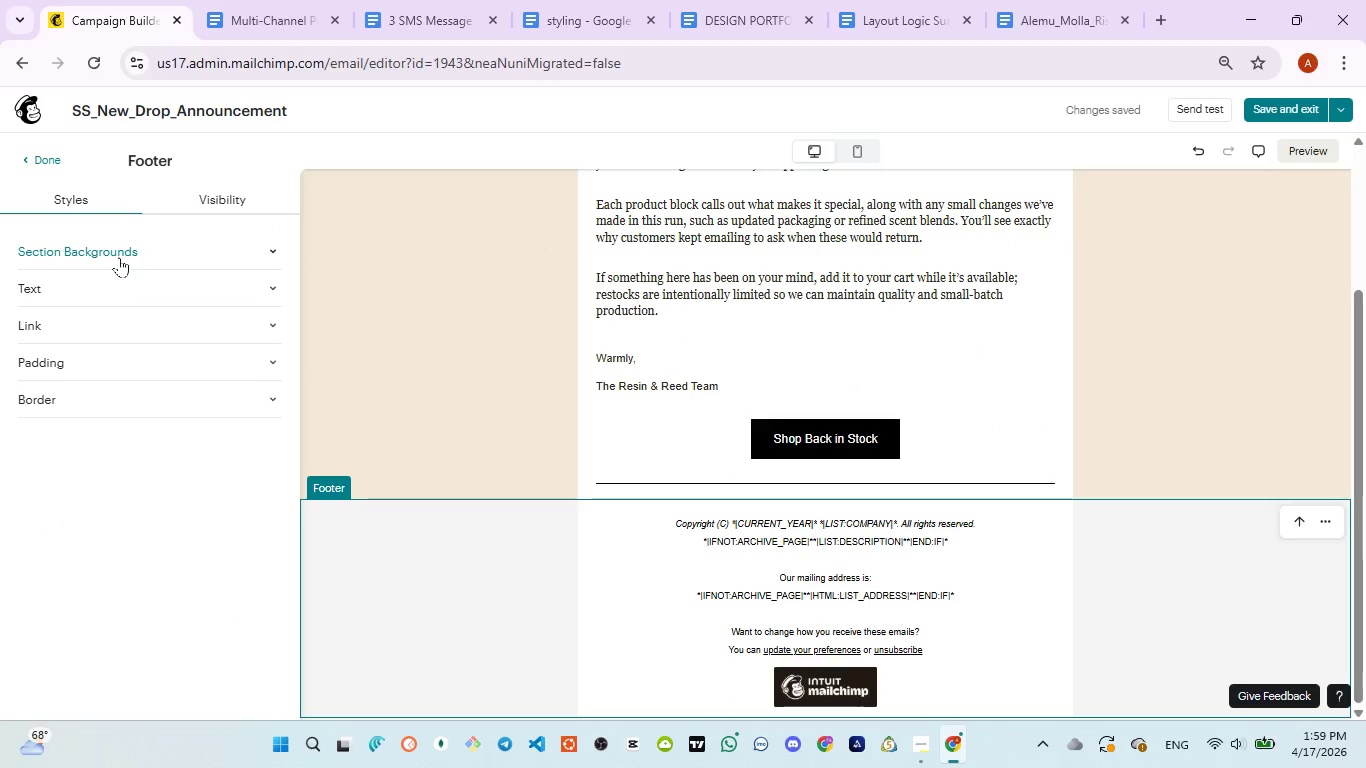 
left_click([115, 252])
 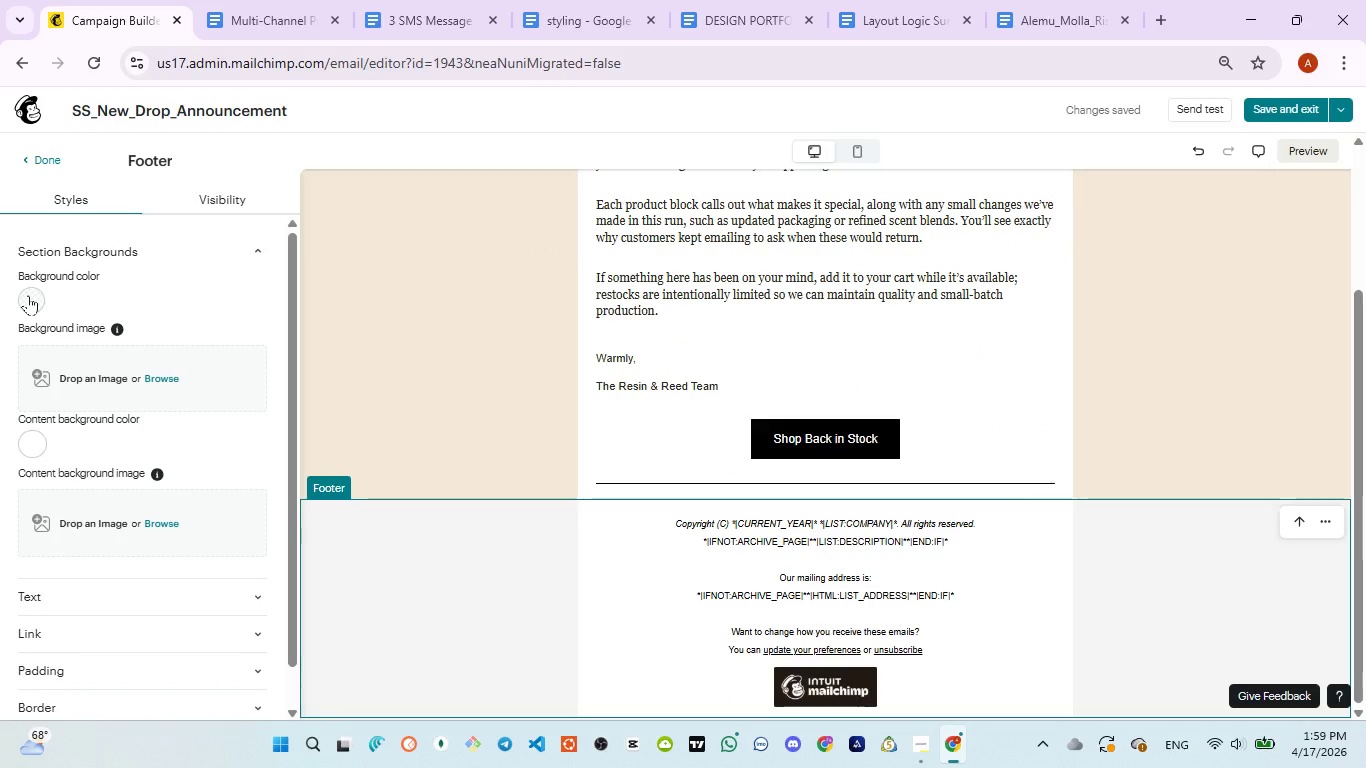 
left_click([28, 295])
 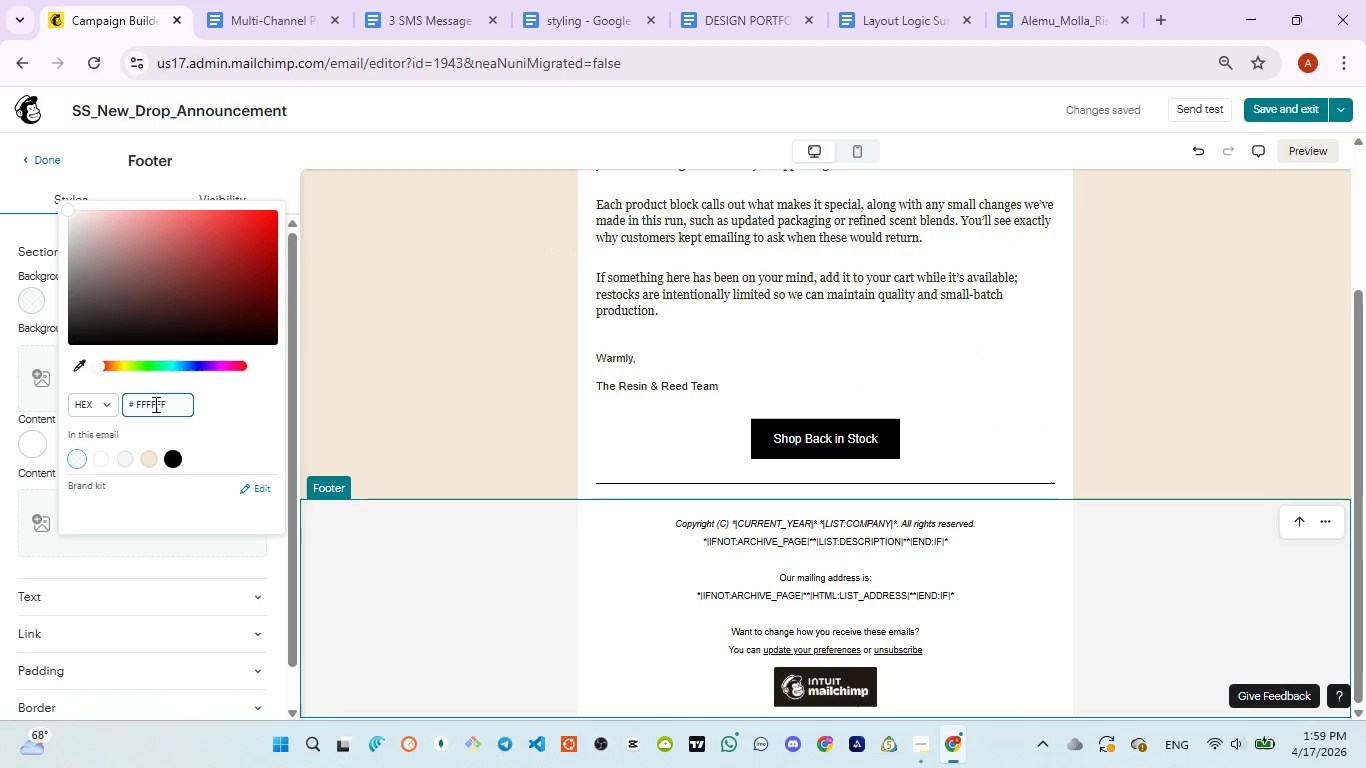 
double_click([155, 404])
 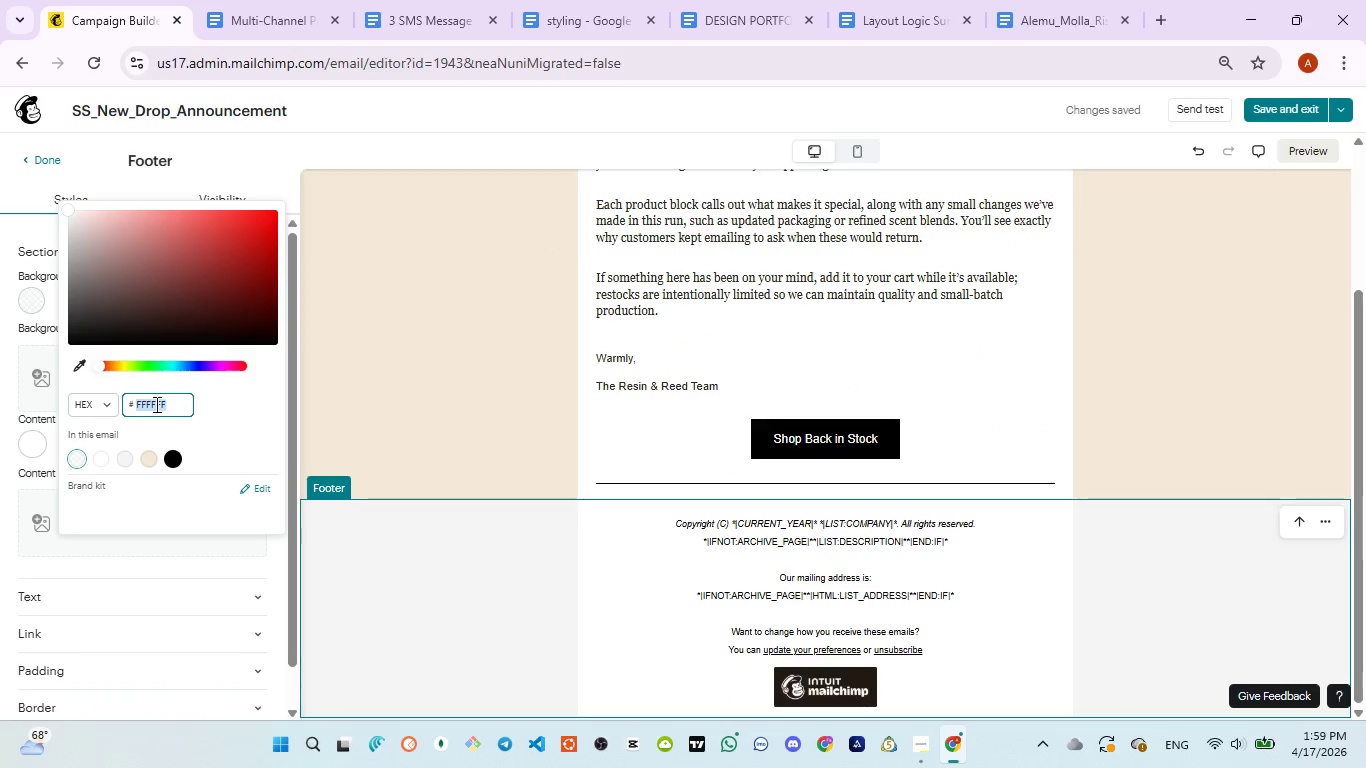 
key(Control+V)
 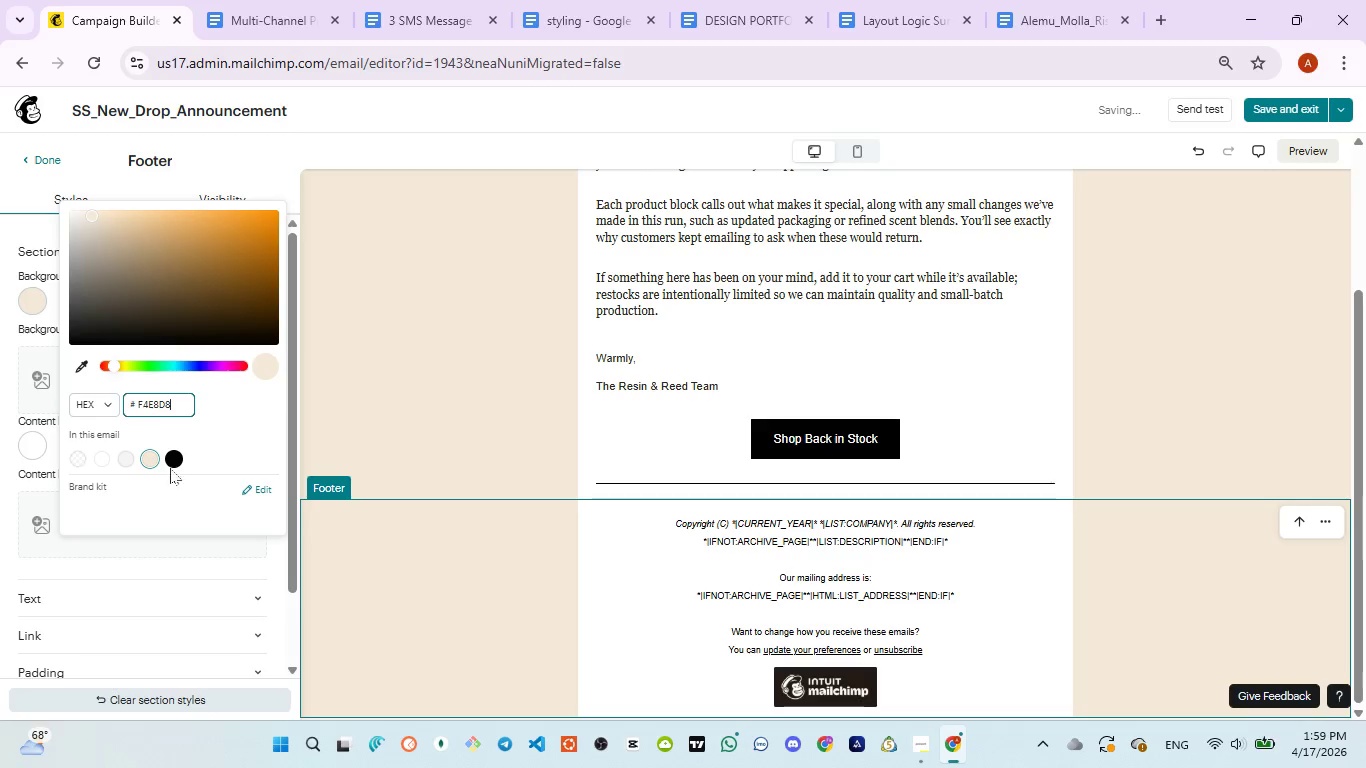 
left_click([145, 401])
 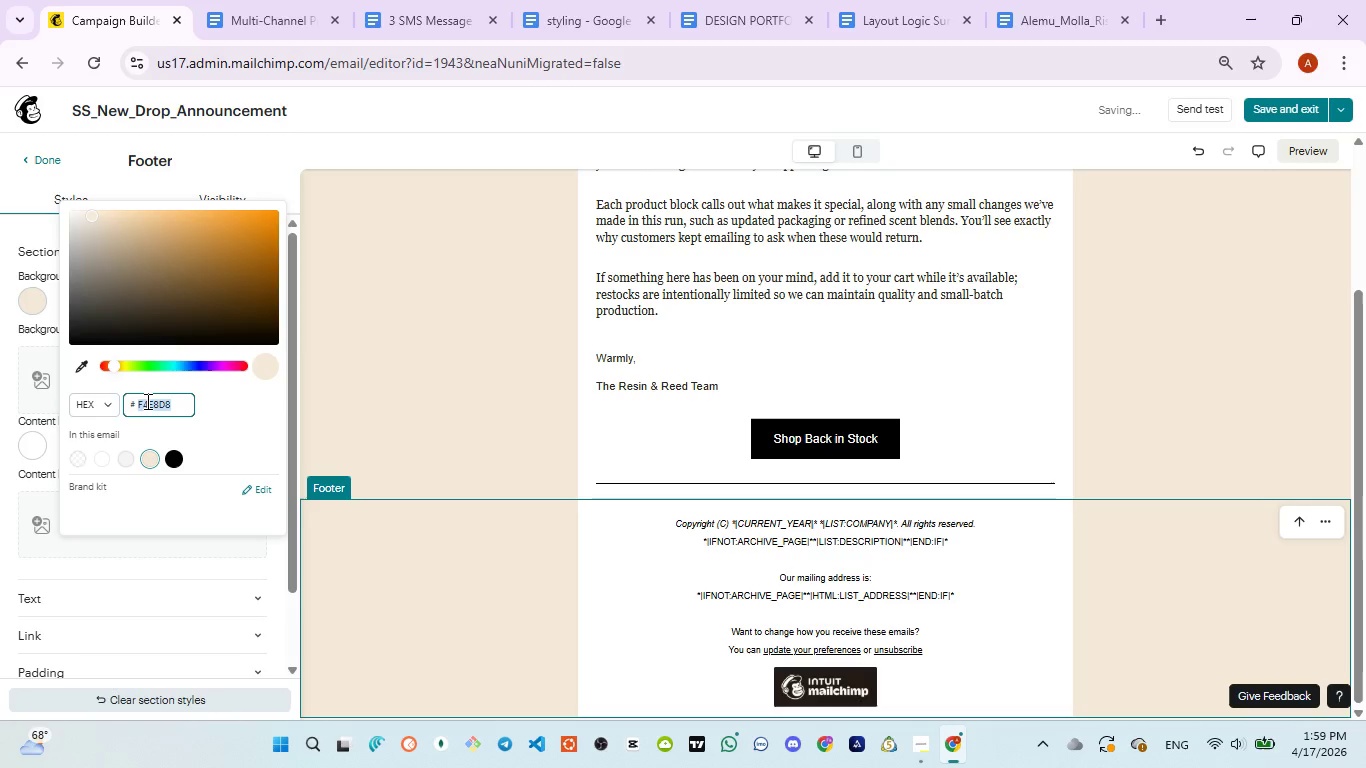 
key(Control+V)
 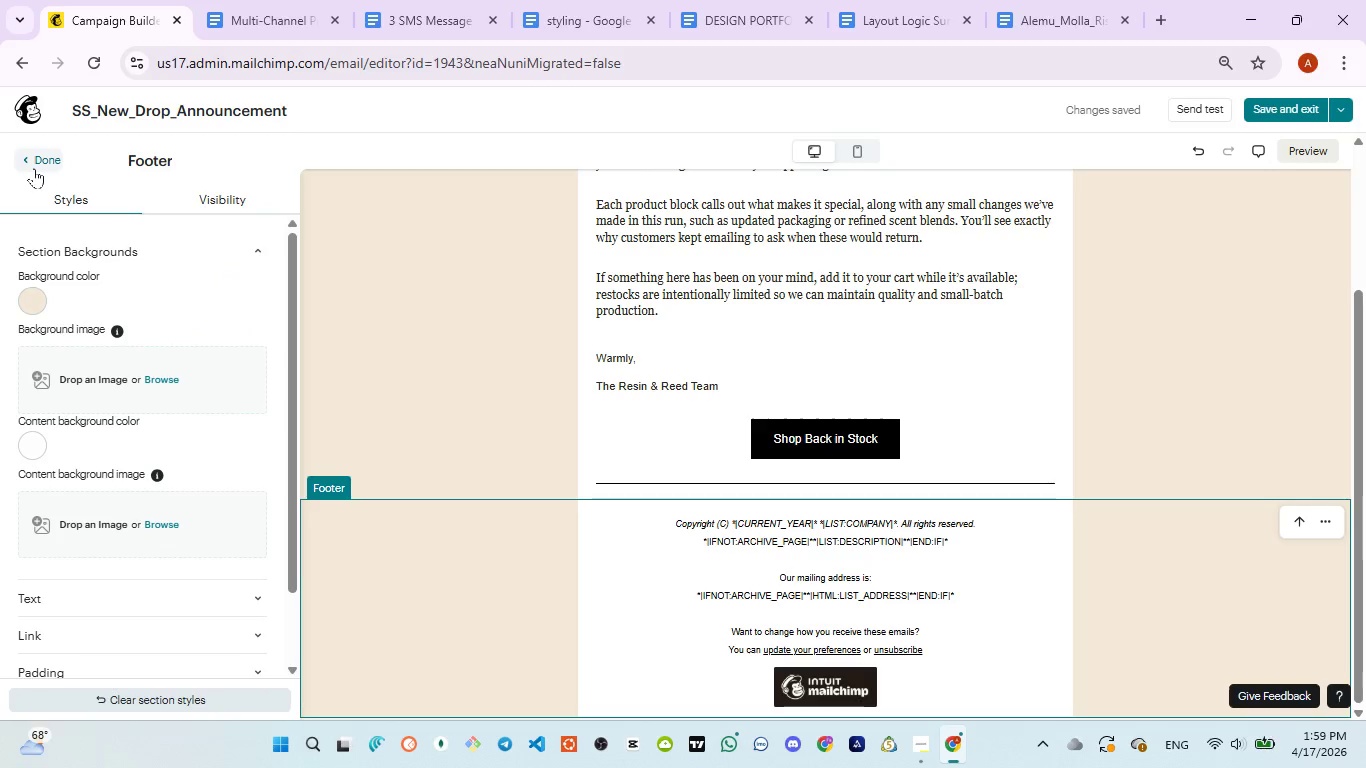 
left_click([35, 168])
 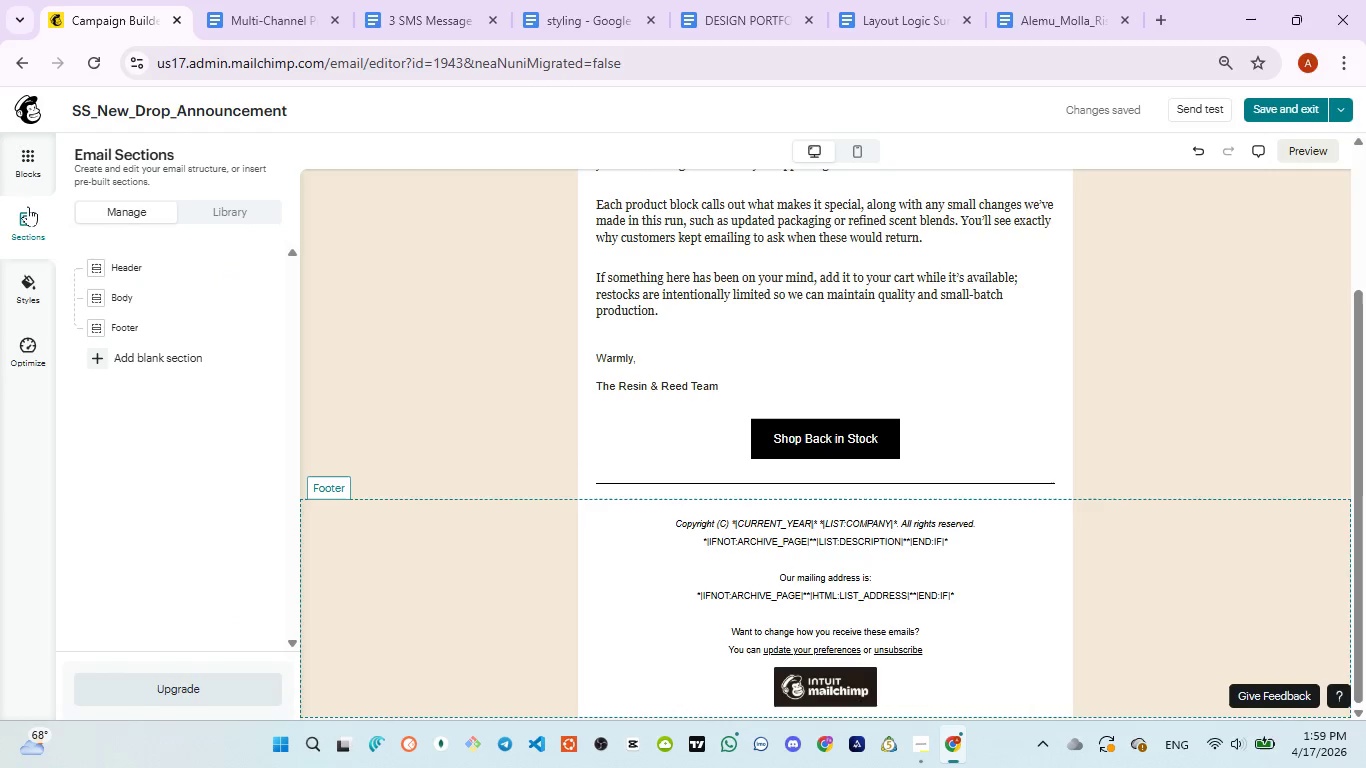 
left_click([28, 216])
 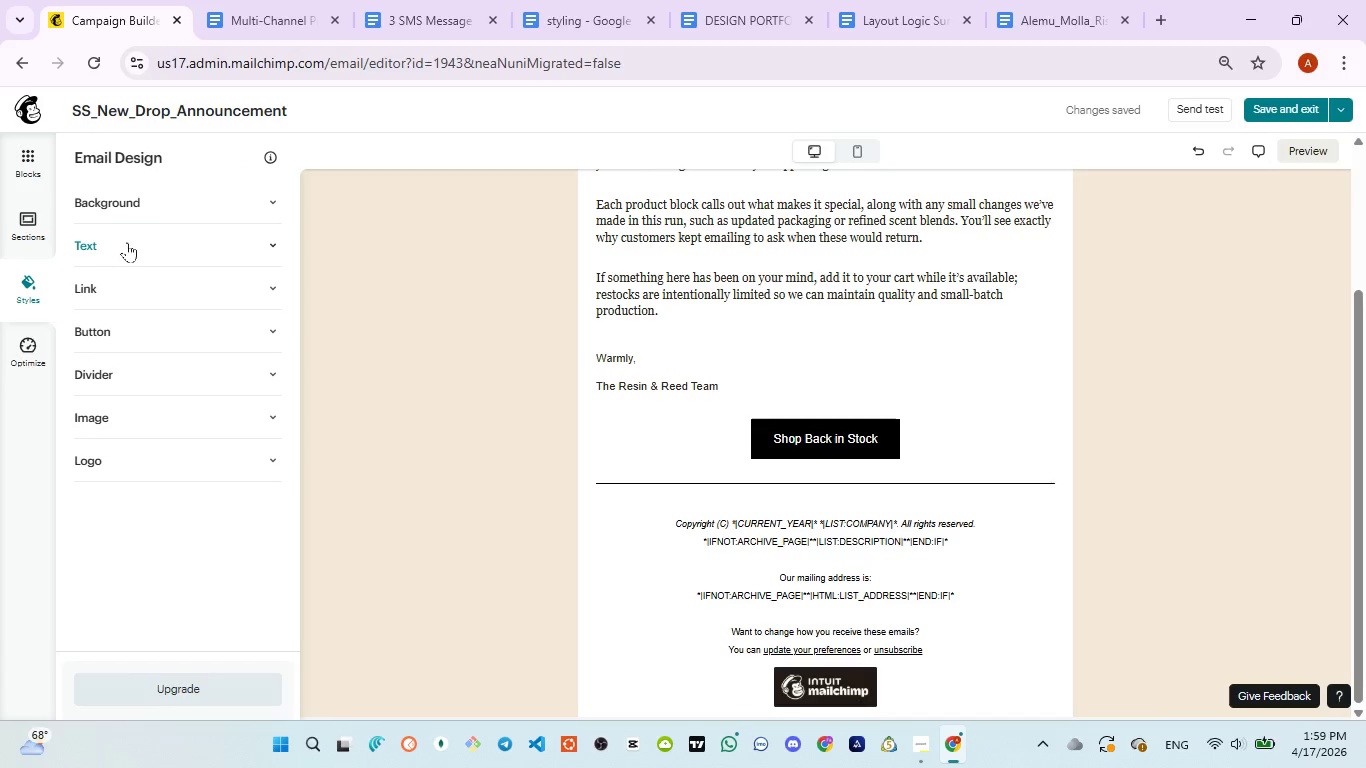 
left_click([147, 336])
 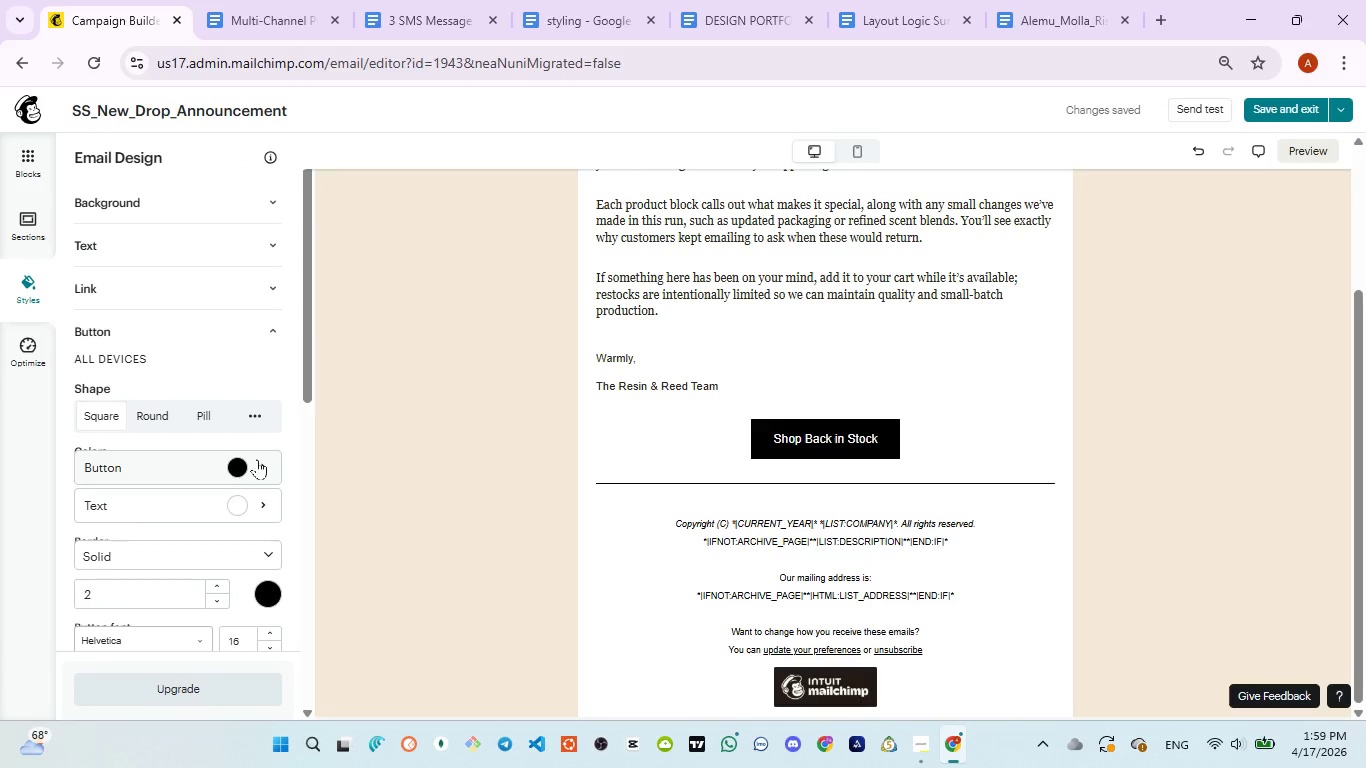 
left_click([257, 459])
 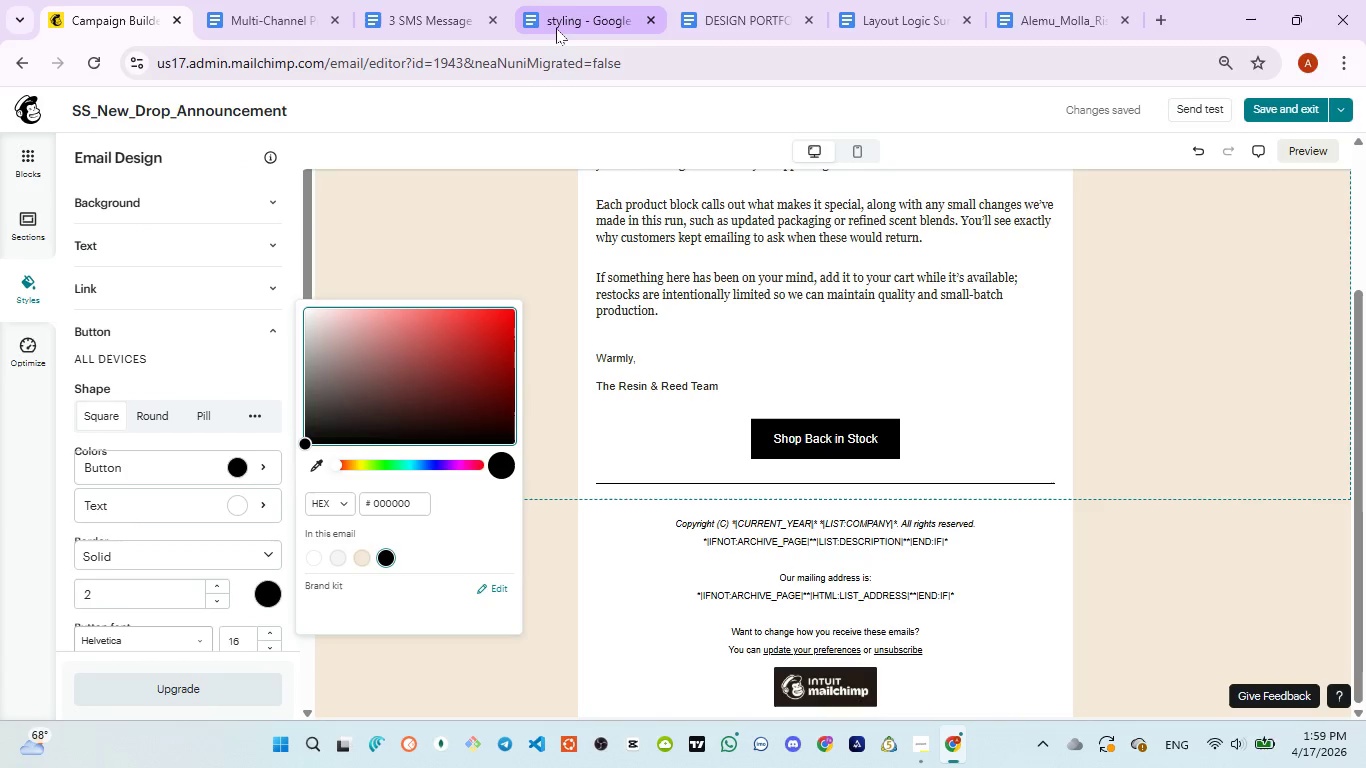 
left_click([558, 26])
 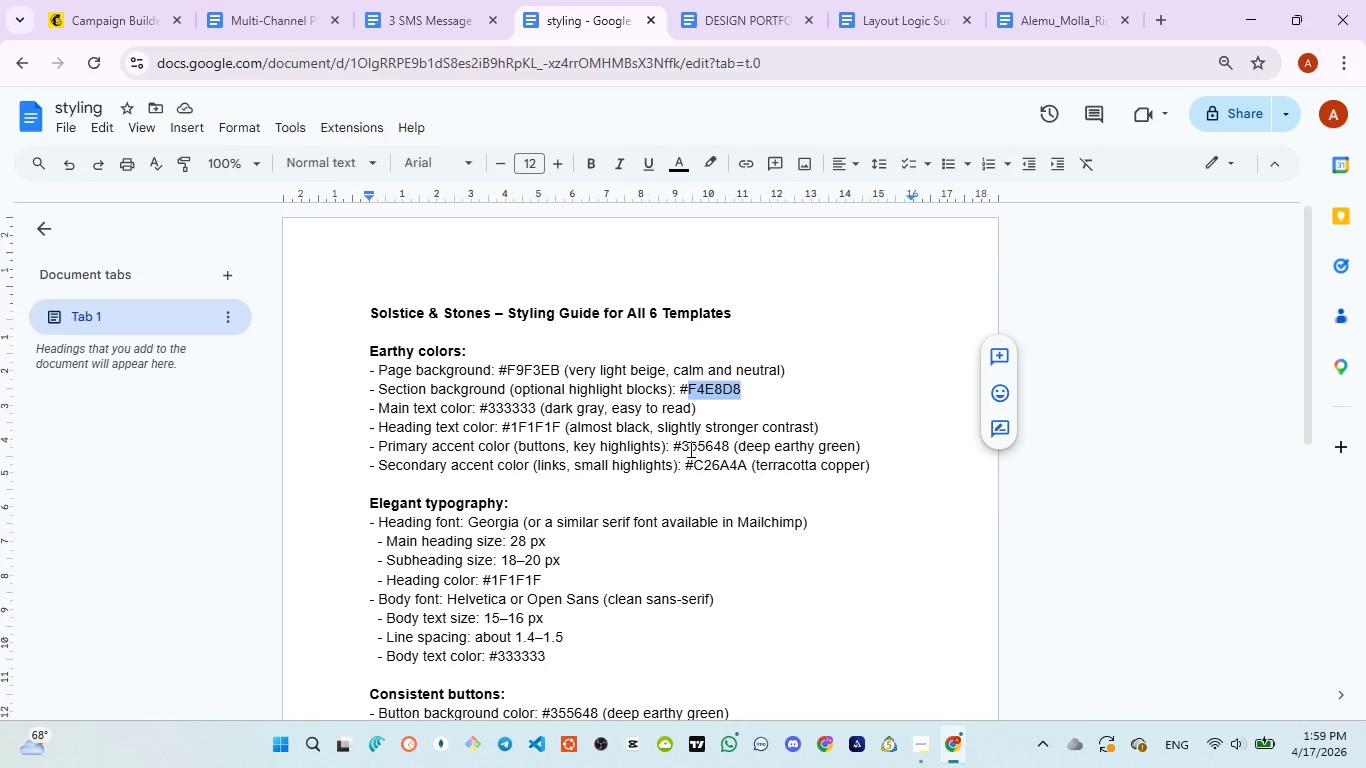 
wait(9.23)
 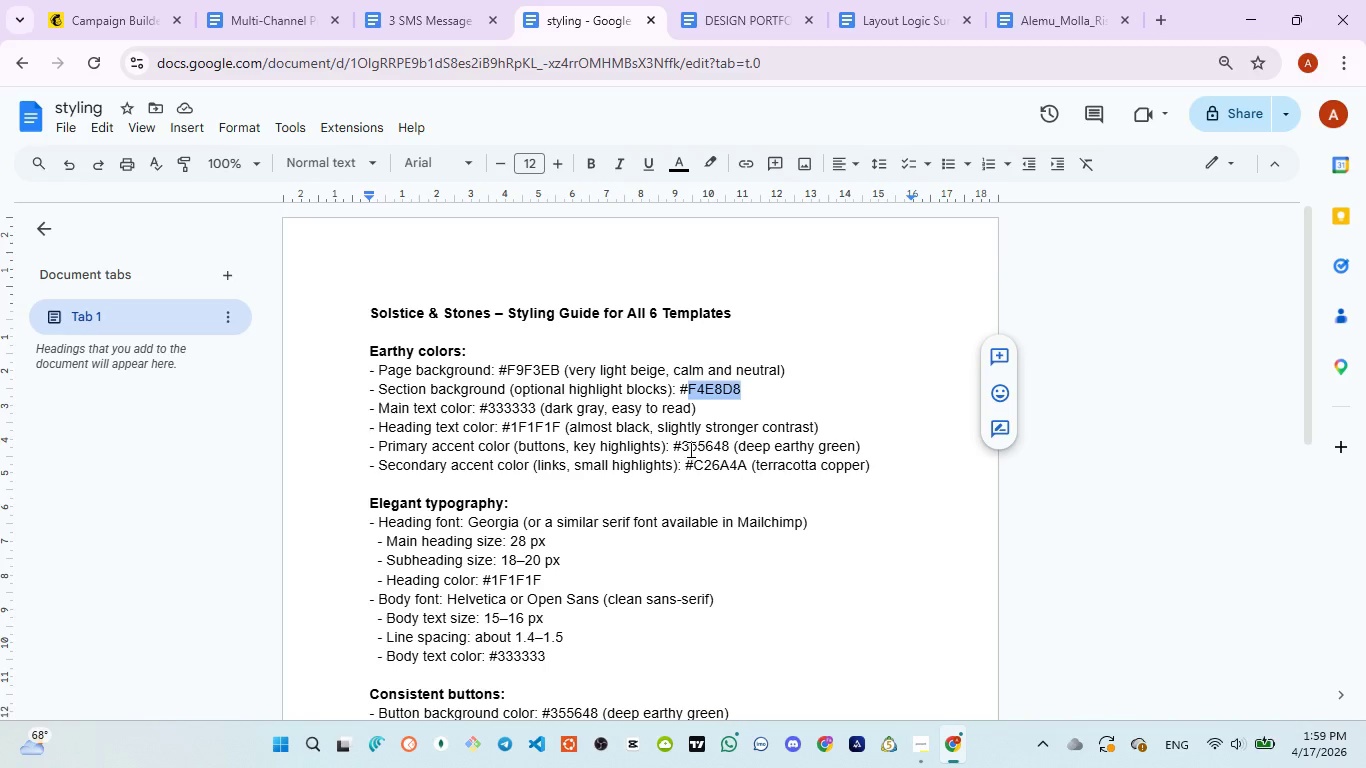 
double_click([691, 443])
 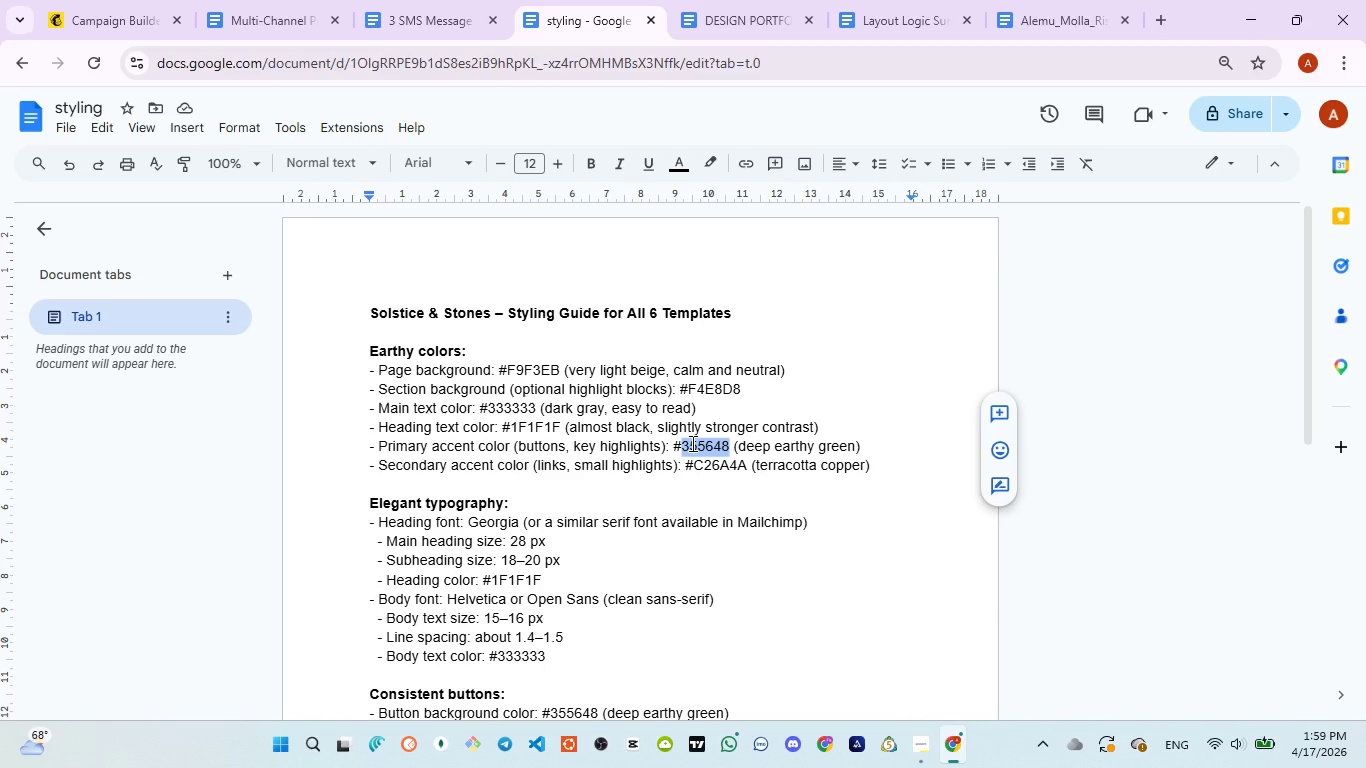 
key(Control+C)
 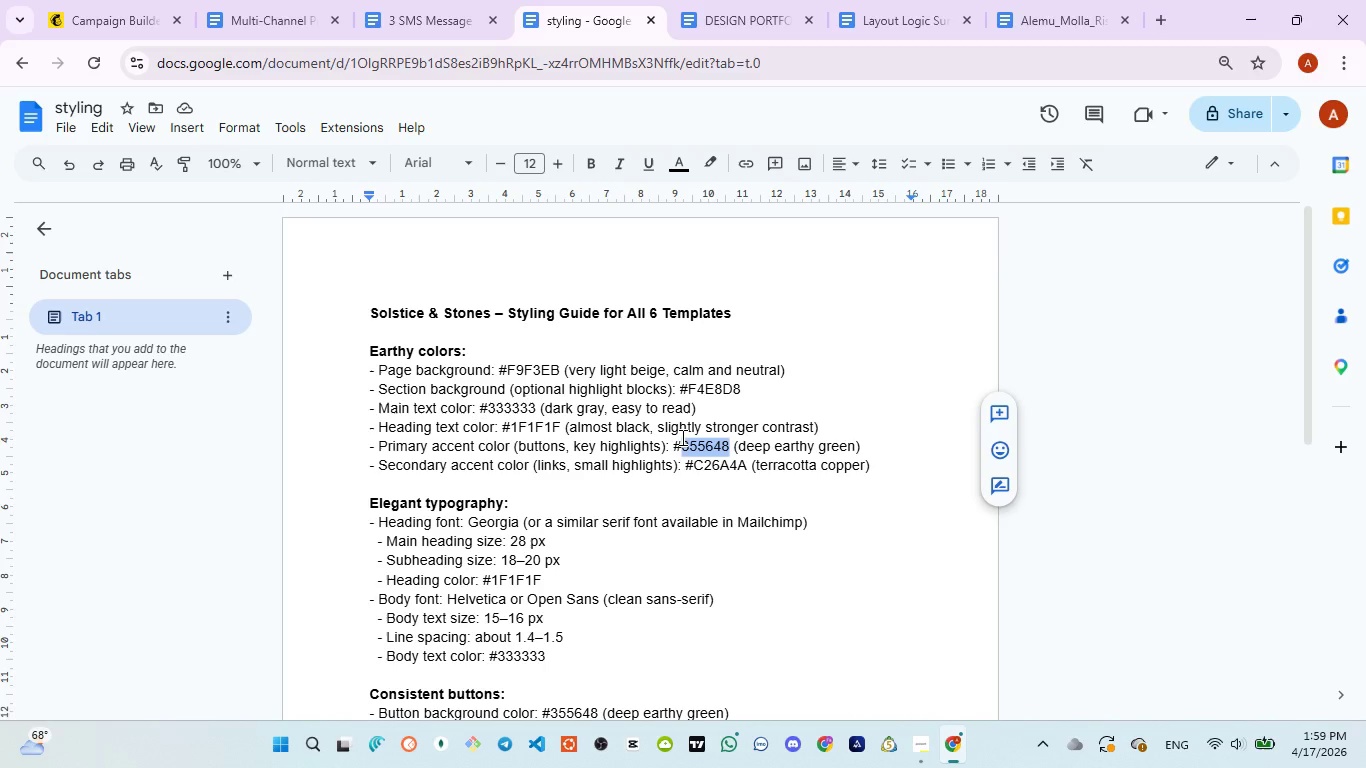 
key(Control+C)
 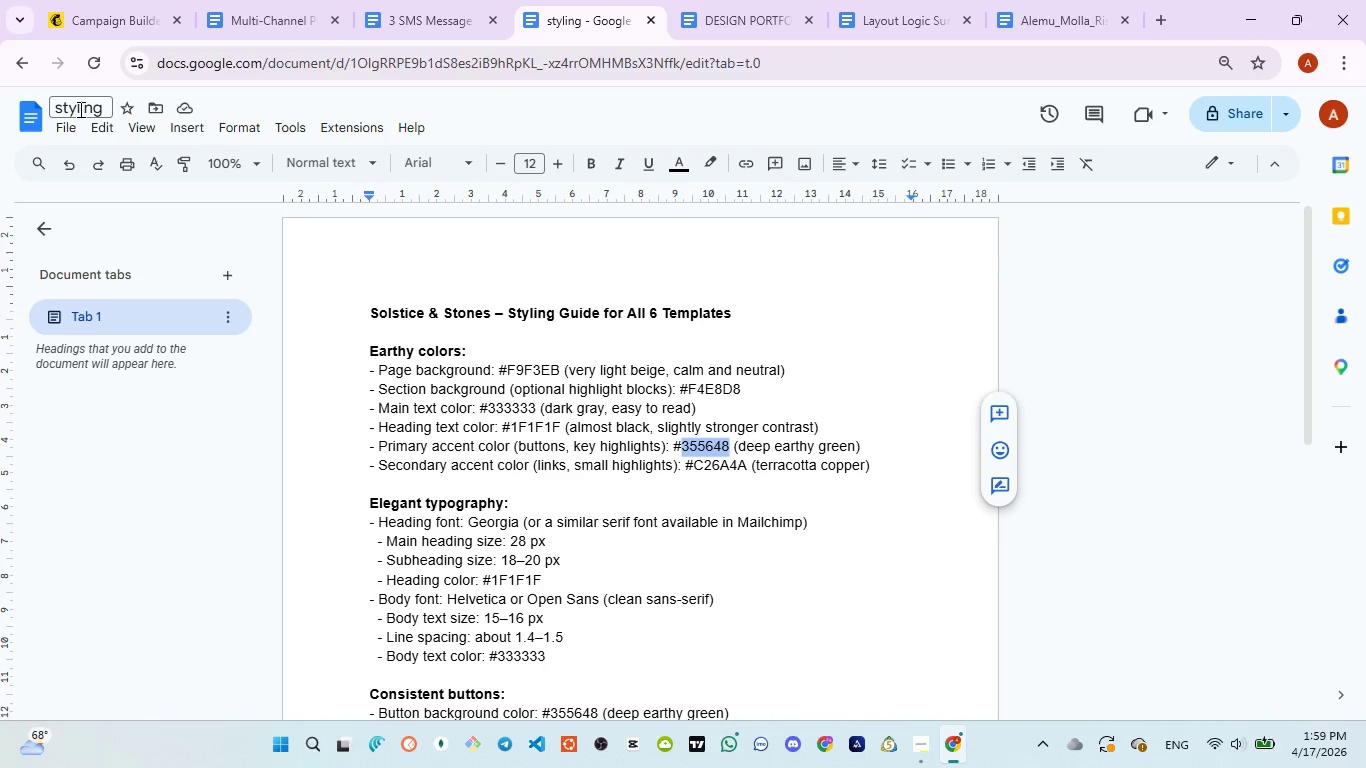 
left_click([95, 8])
 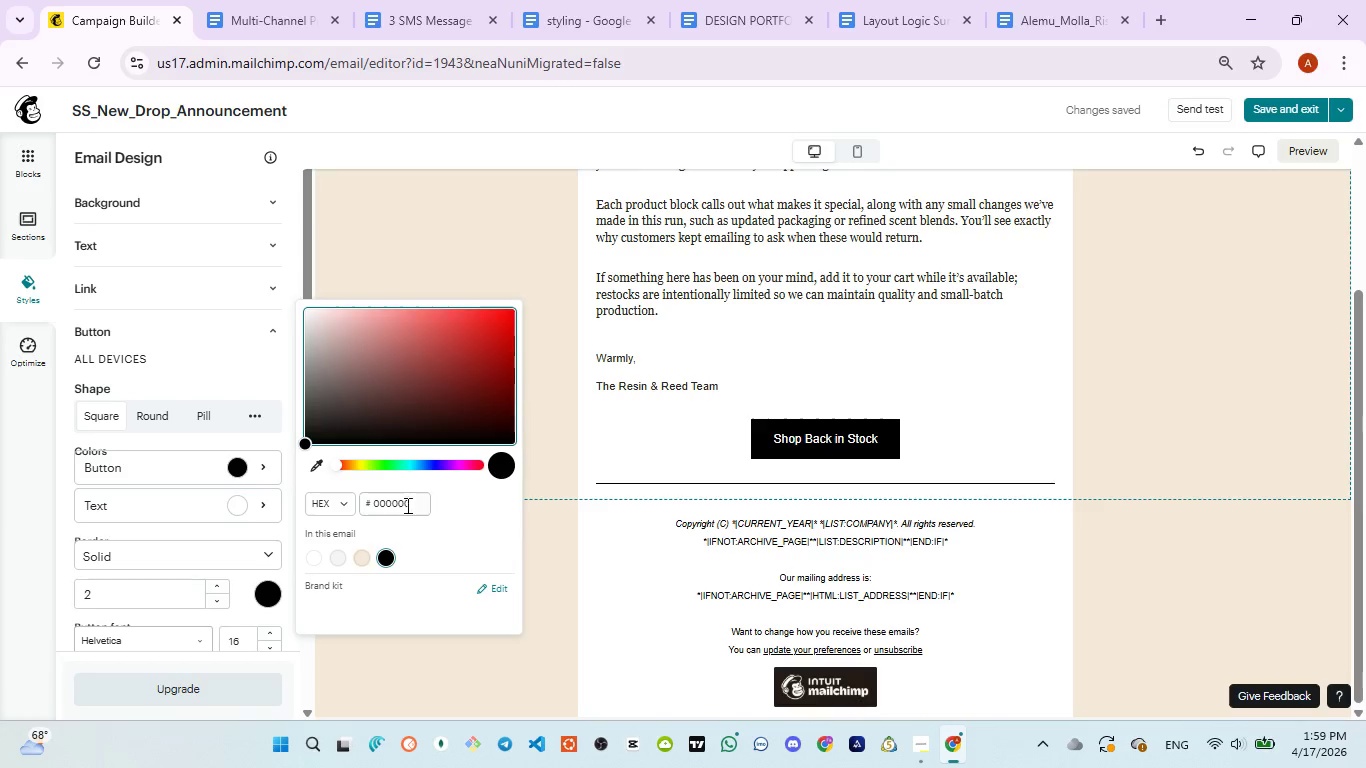 
double_click([390, 493])
 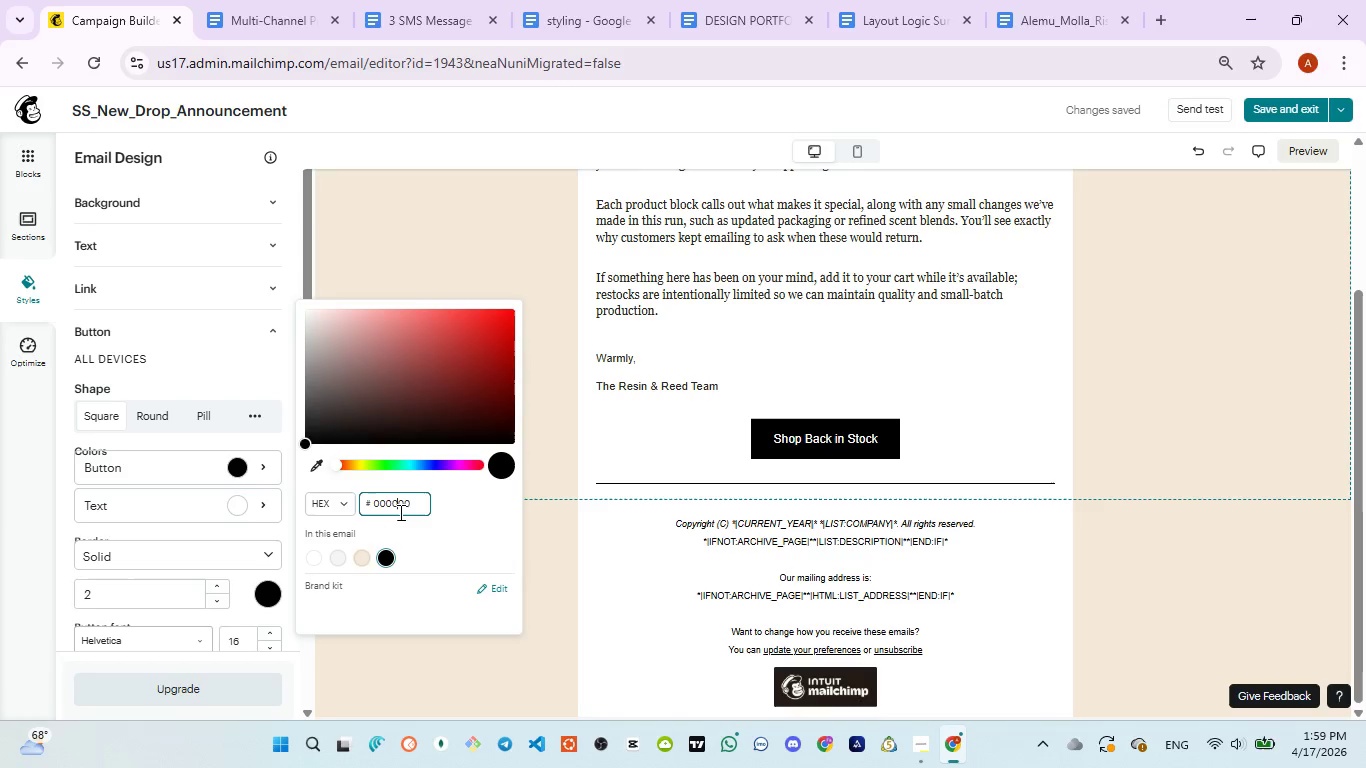 
double_click([399, 511])
 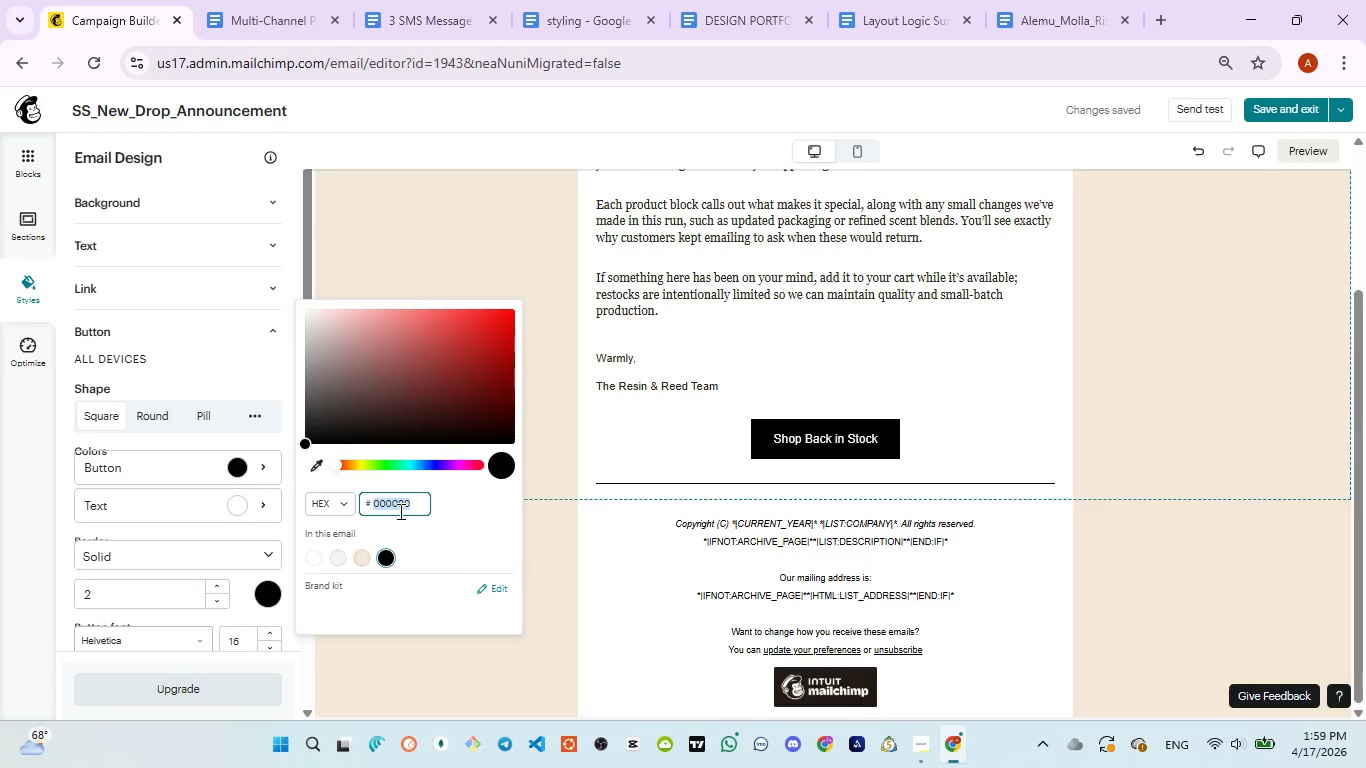 
key(Control+V)
 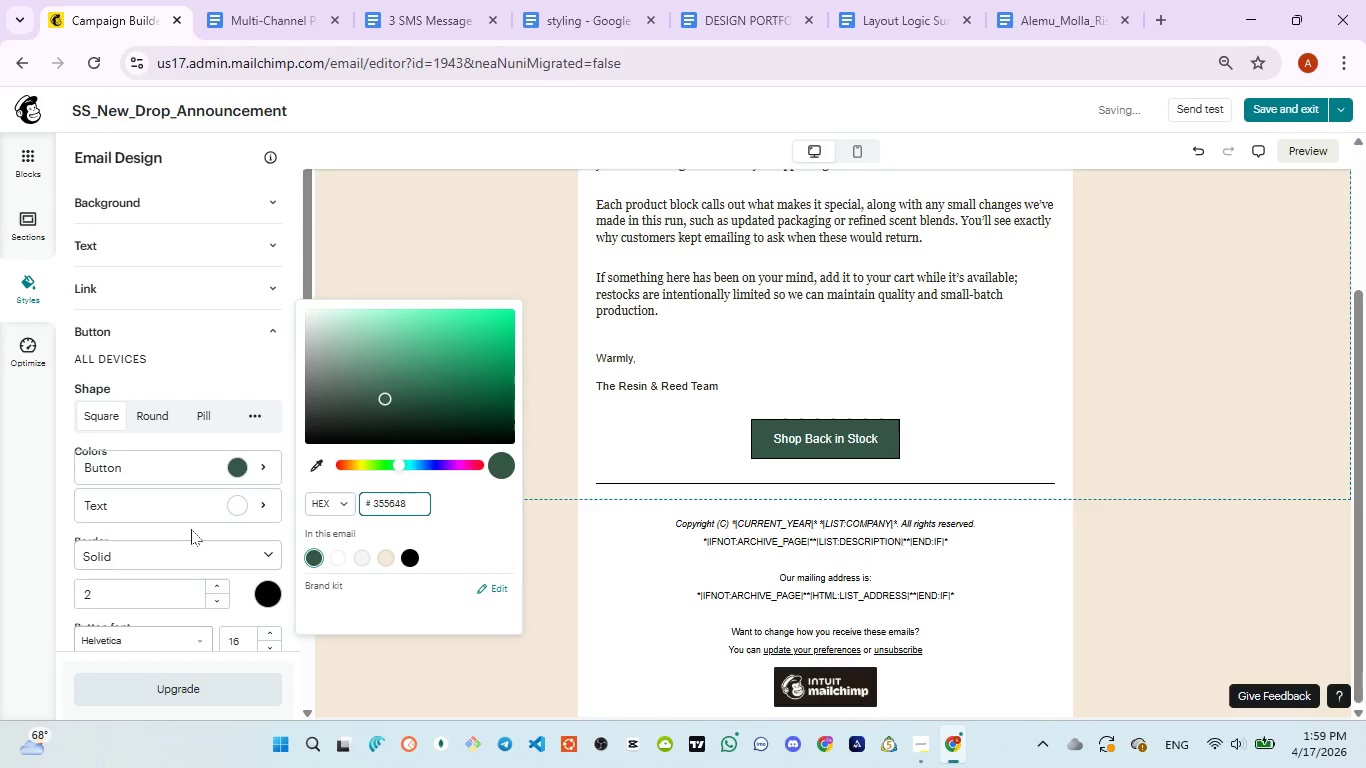 
left_click([191, 527])
 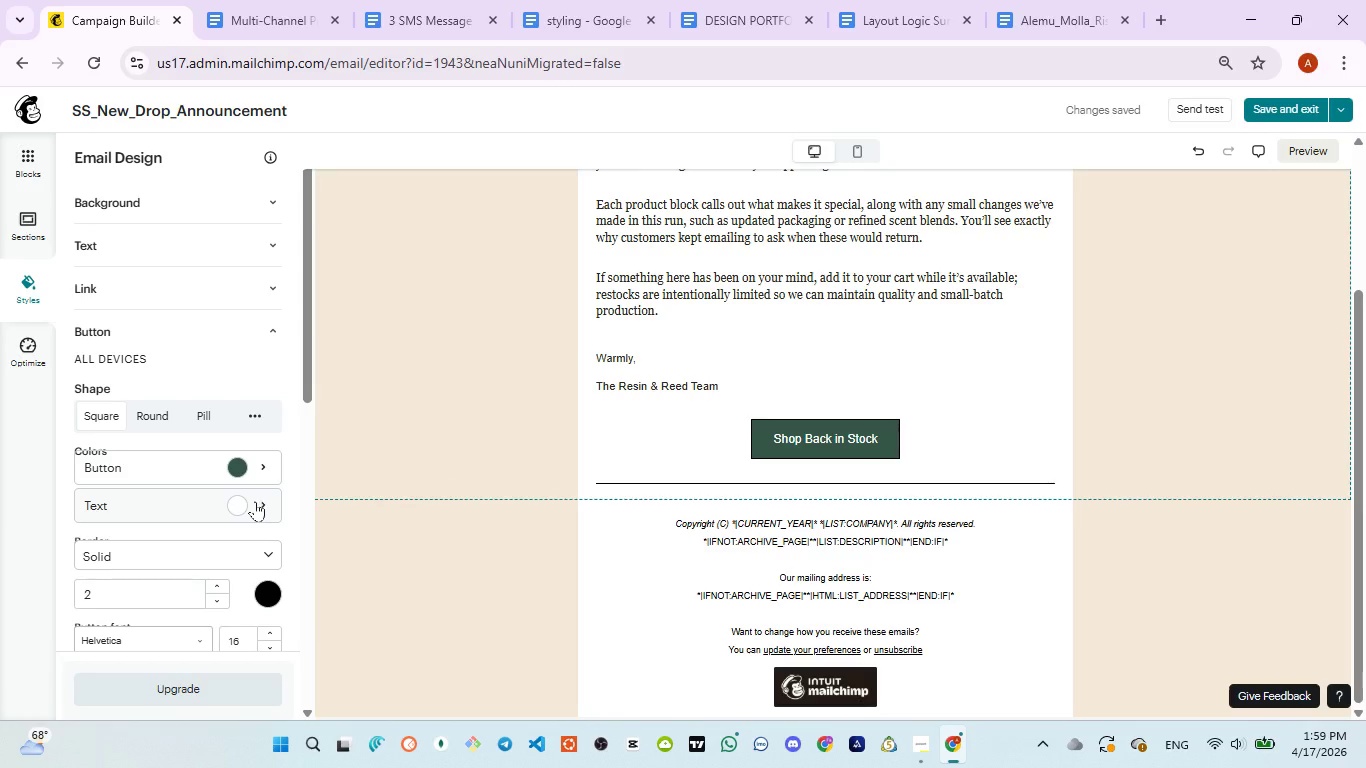 
scroll: coordinate [179, 471], scroll_direction: down, amount: 2.0
 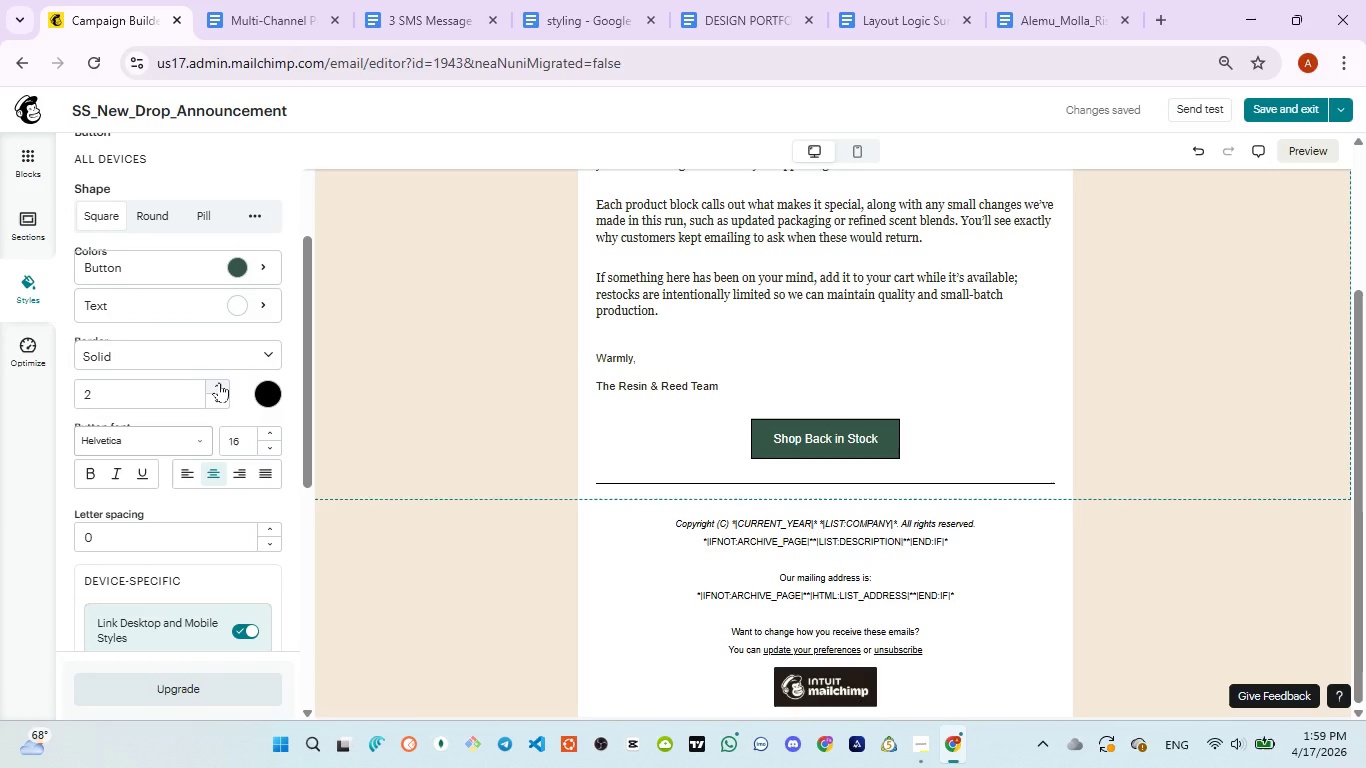 
left_click([219, 382])
 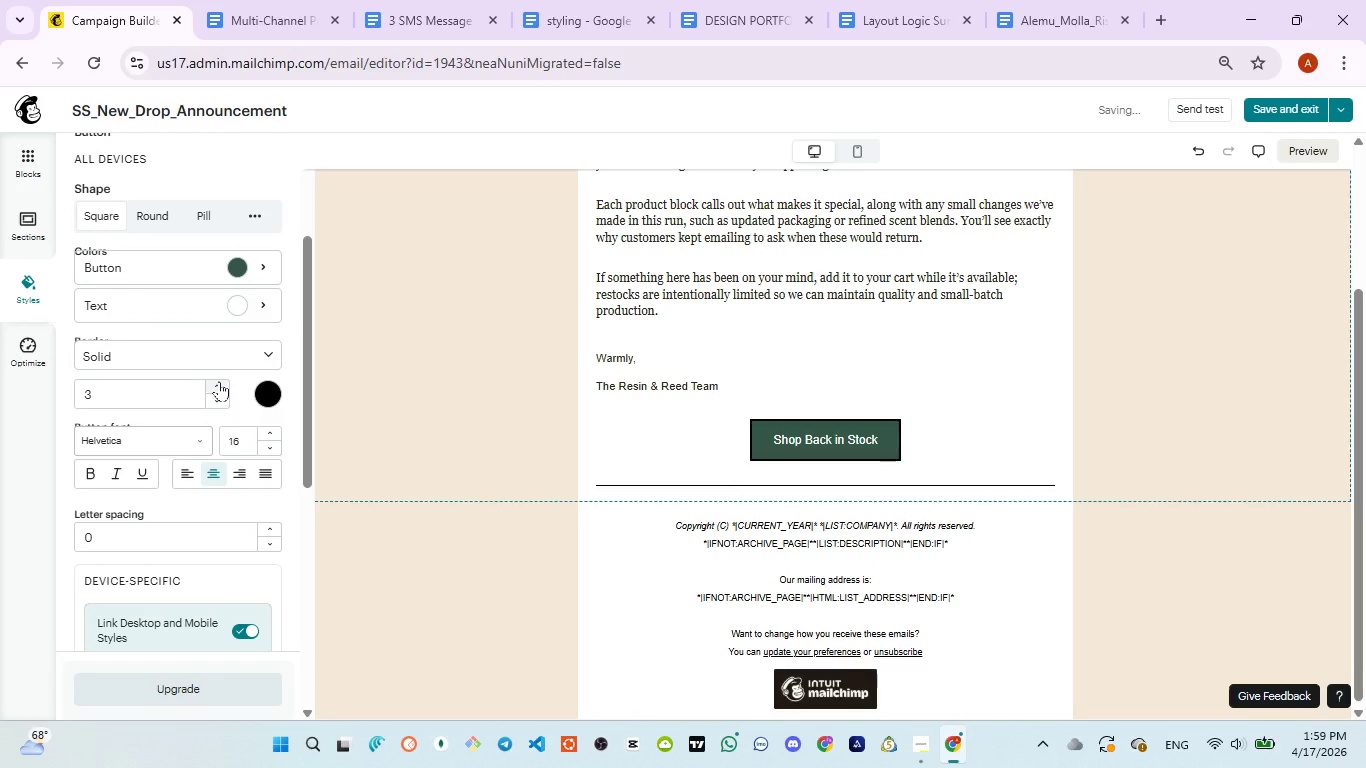 
left_click([219, 381])
 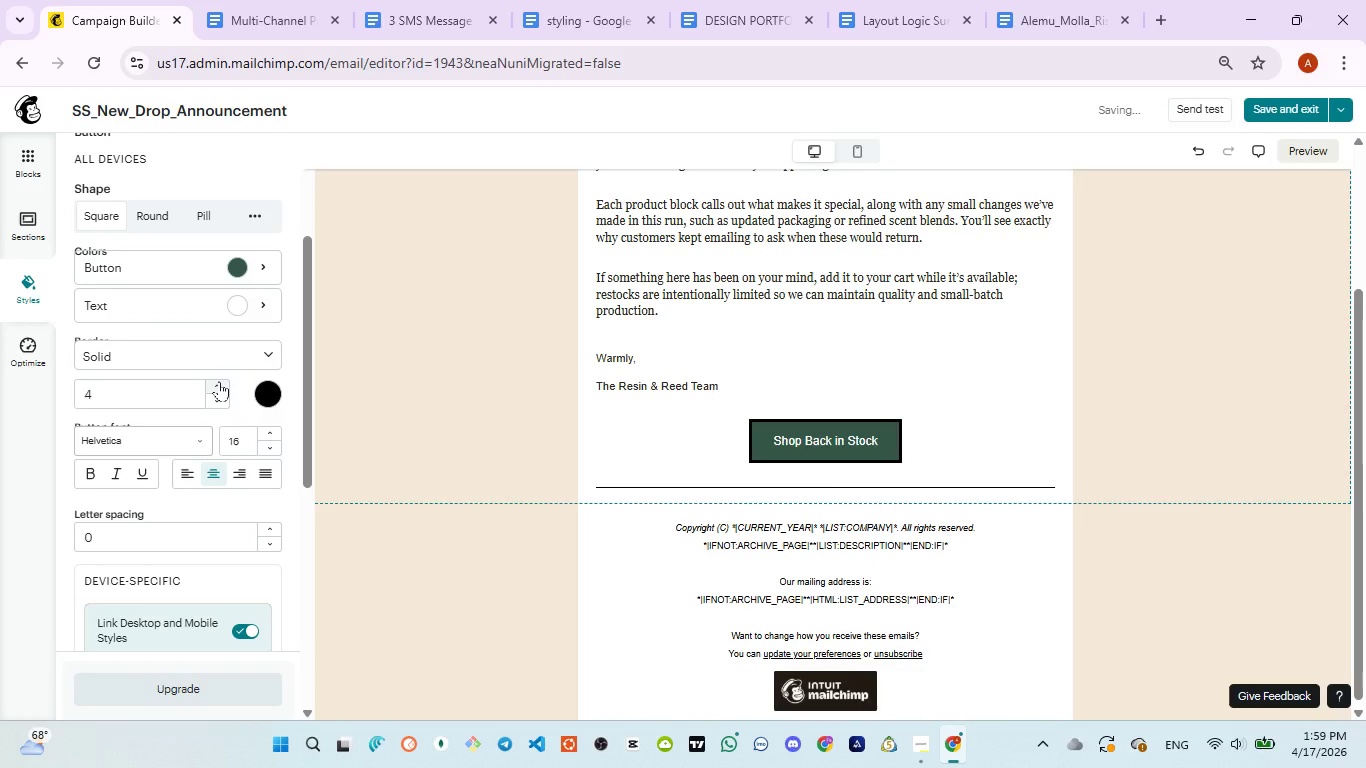 
left_click([219, 381])
 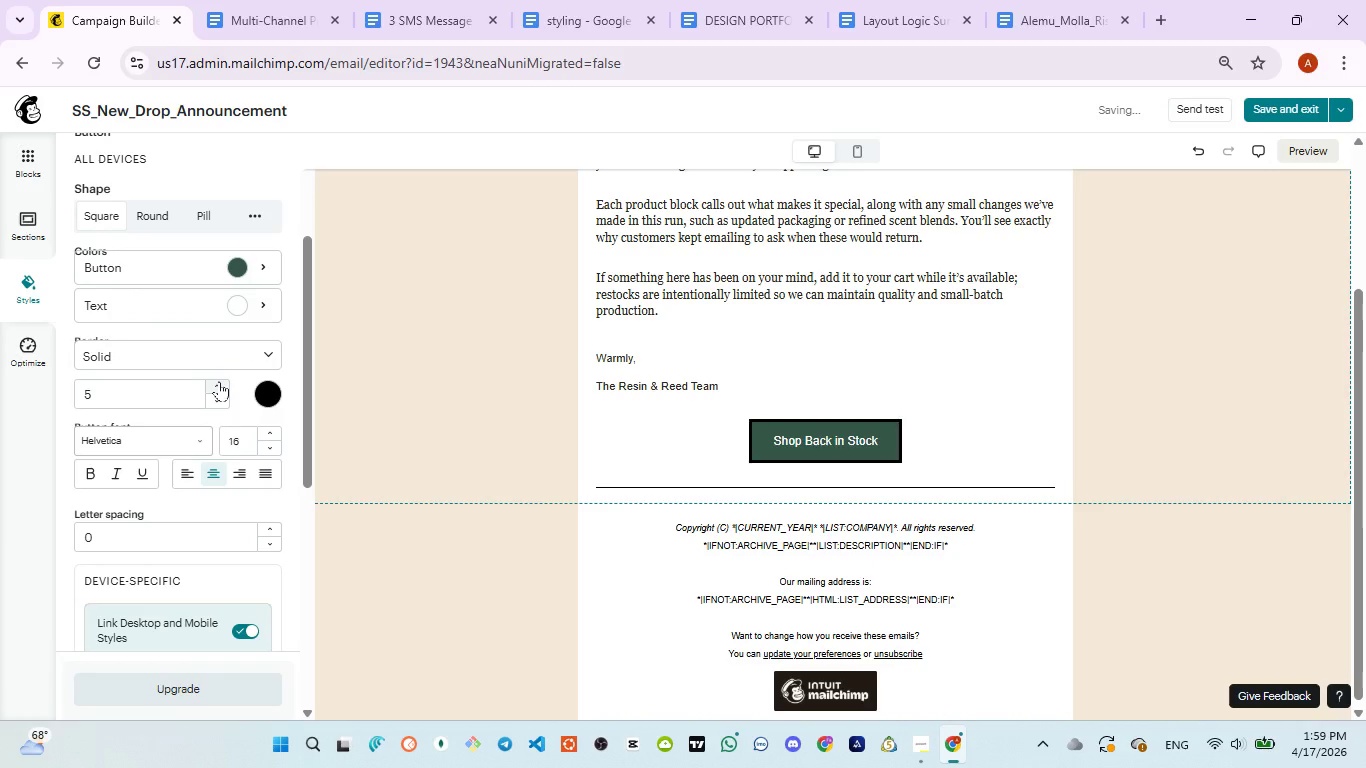 
left_click([219, 381])
 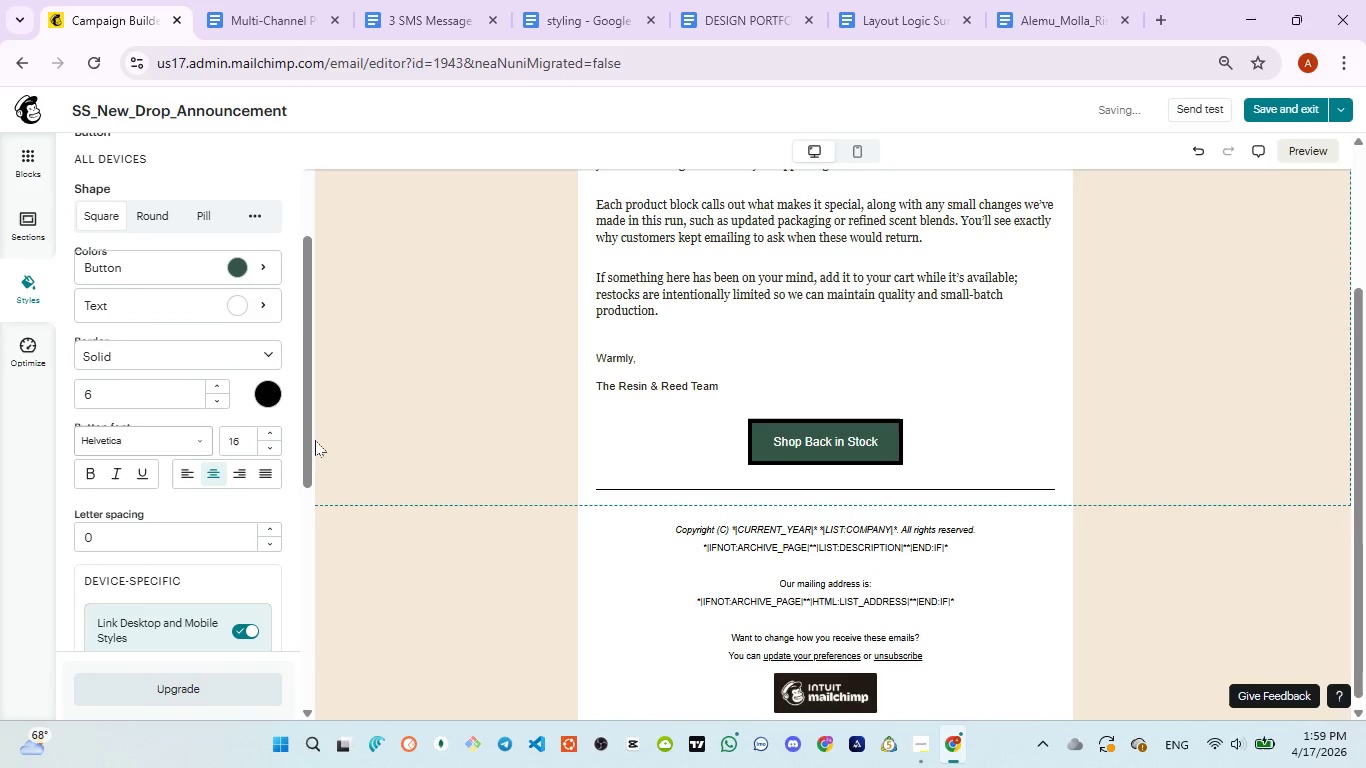 
left_click_drag(start_coordinate=[310, 446], to_coordinate=[336, 397])
 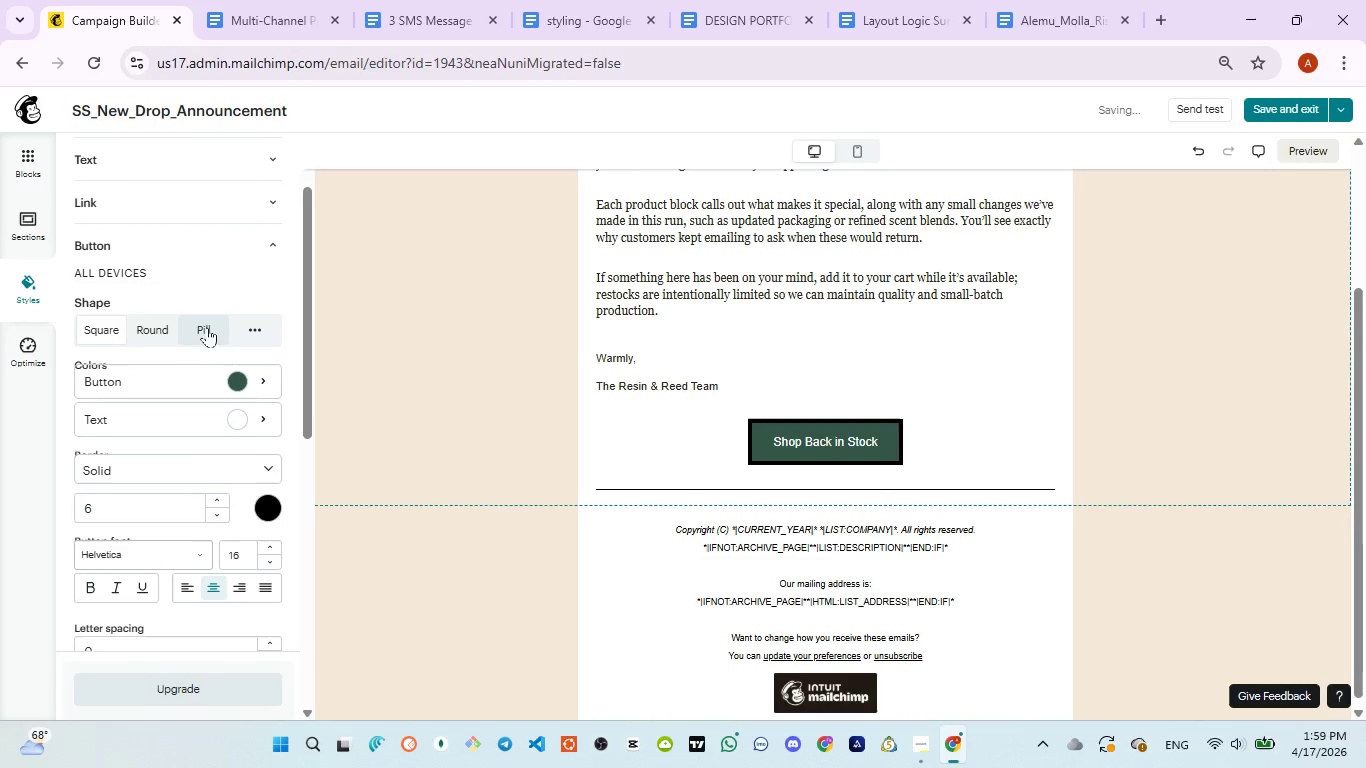 
scroll: coordinate [732, 329], scroll_direction: up, amount: 11.0
 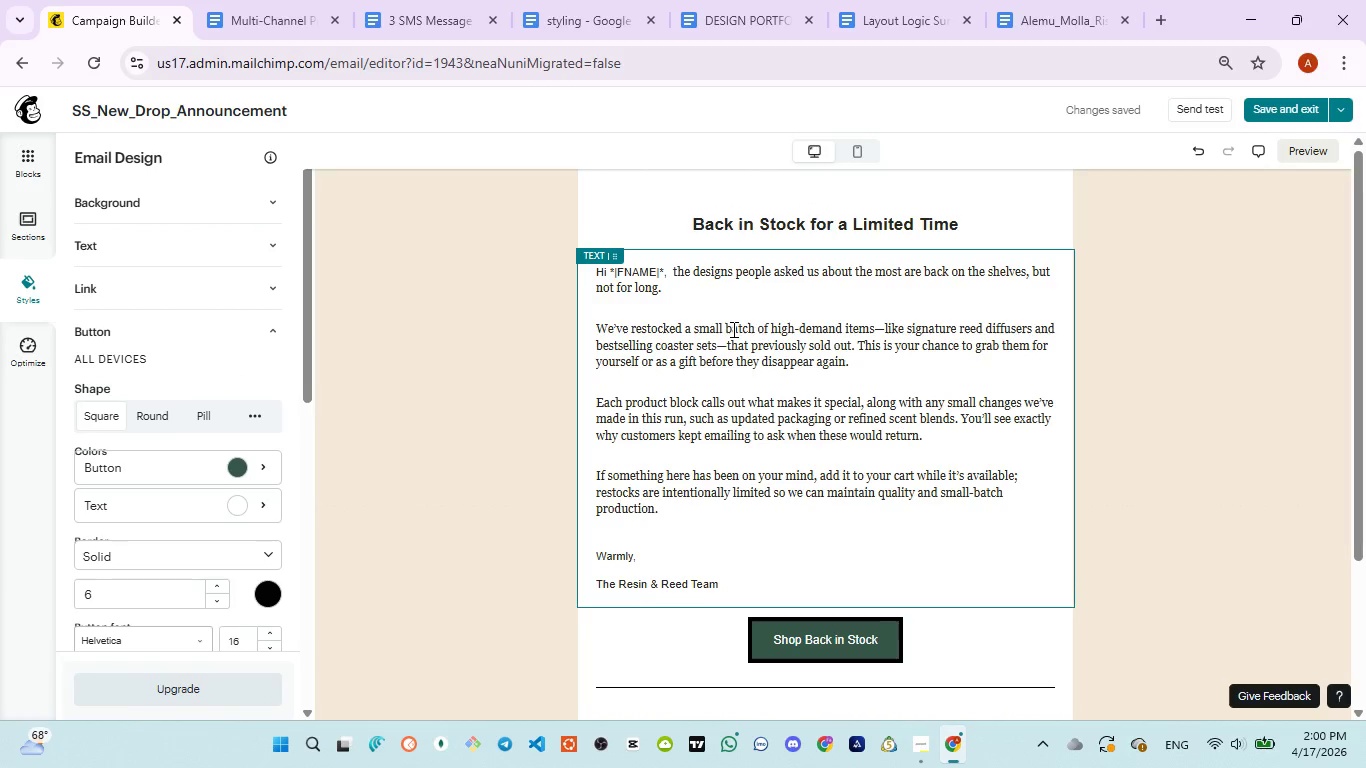 
scroll: coordinate [732, 335], scroll_direction: down, amount: 4.0
 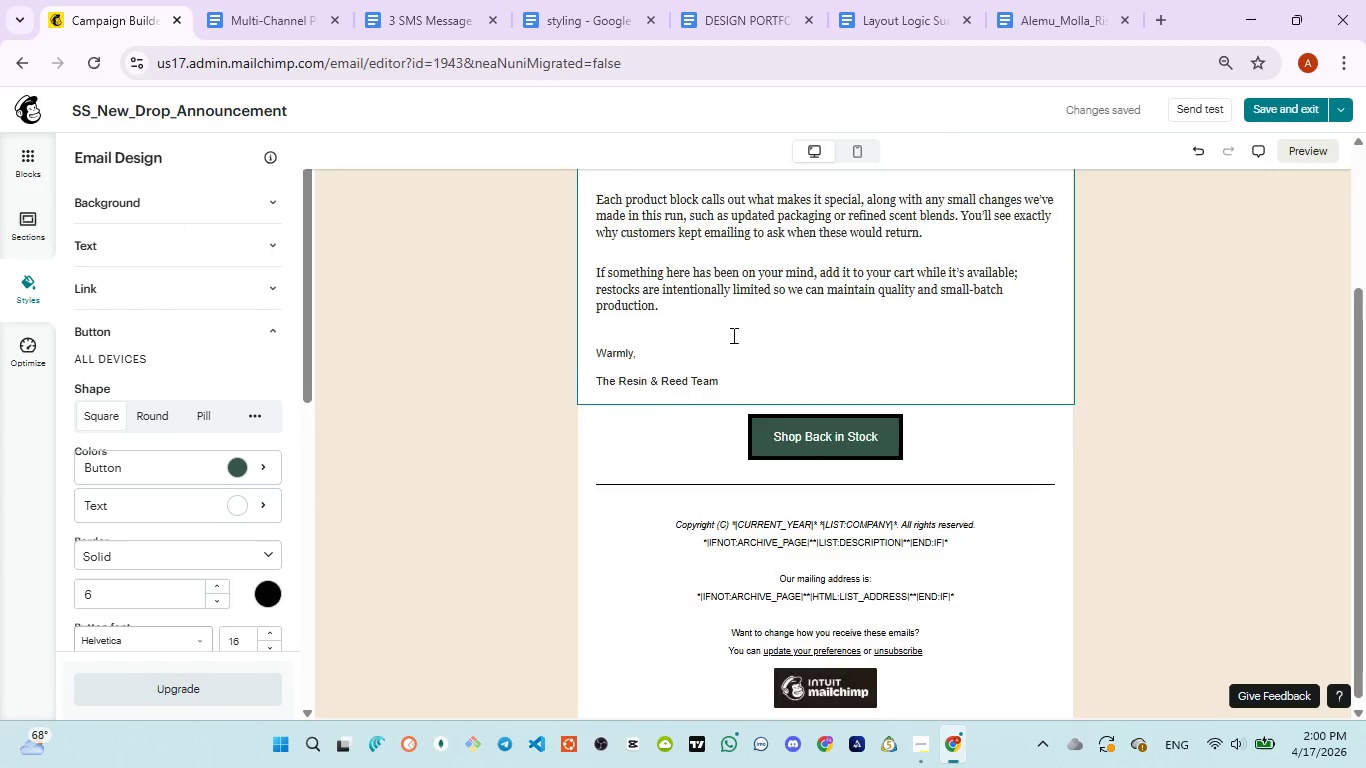 
scroll: coordinate [732, 335], scroll_direction: up, amount: 6.0
 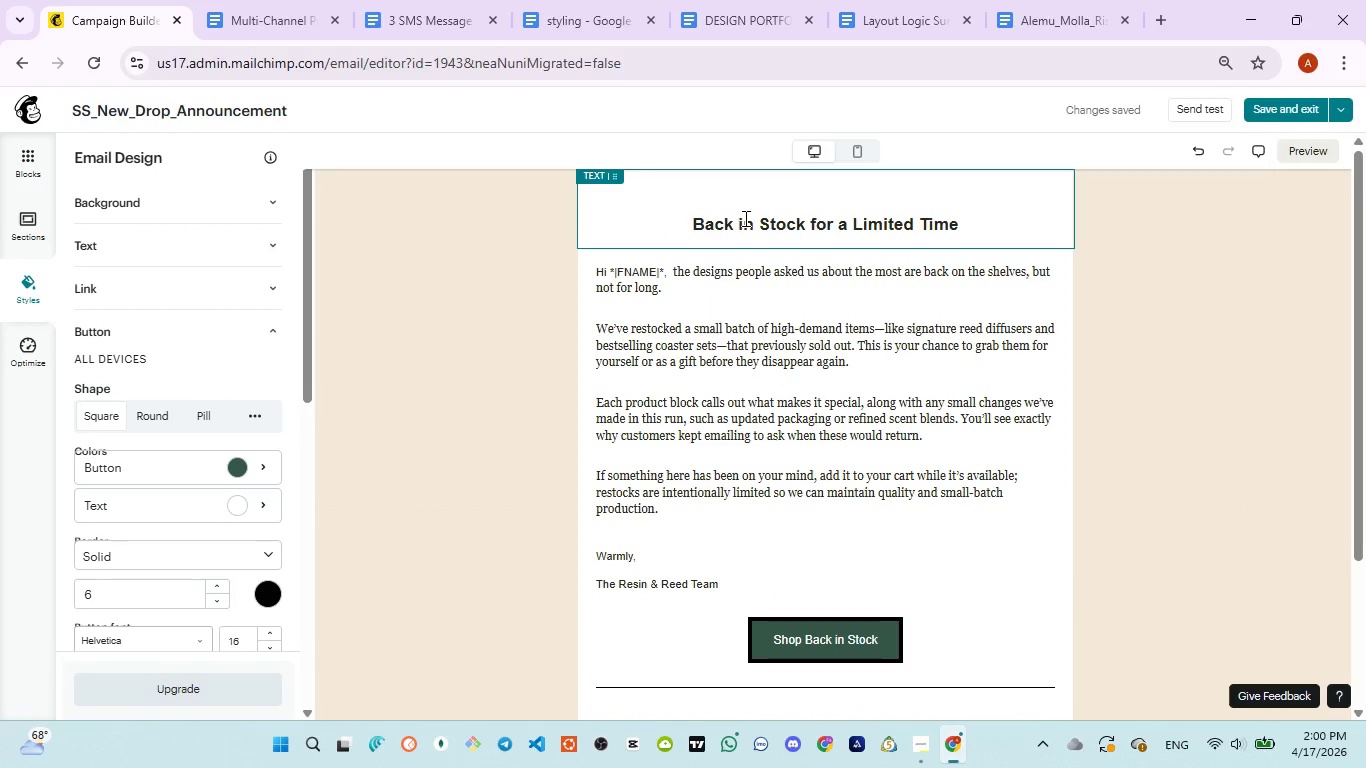 
left_click([744, 218])
 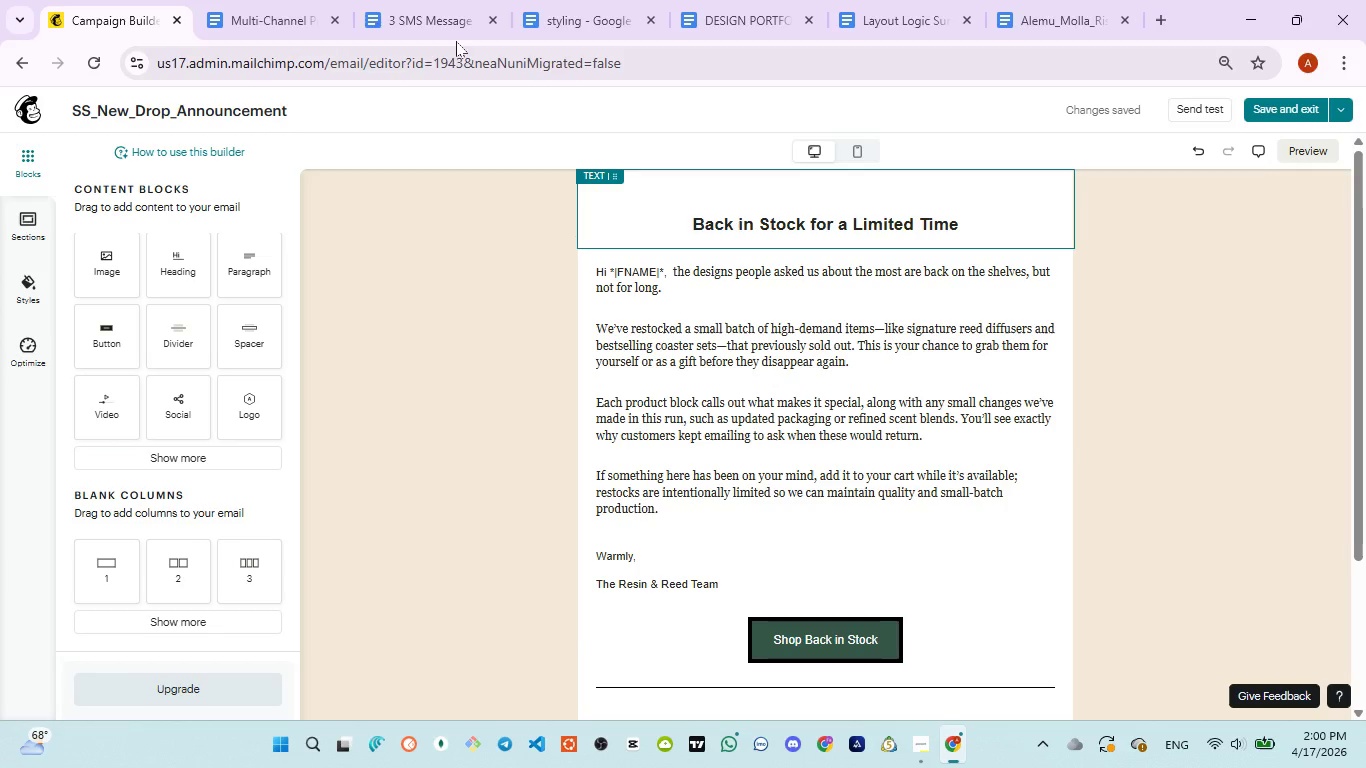 
left_click([435, 22])
 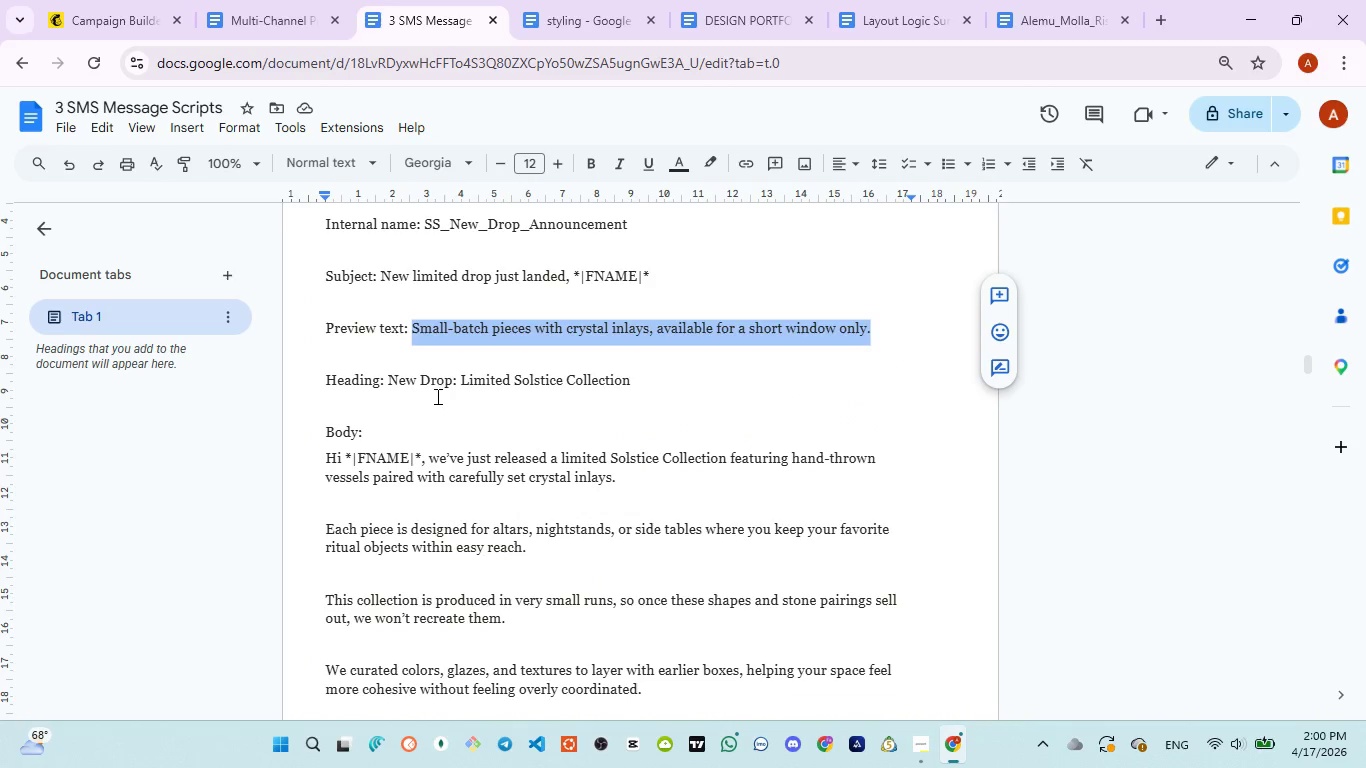 
left_click_drag(start_coordinate=[391, 381], to_coordinate=[635, 379])
 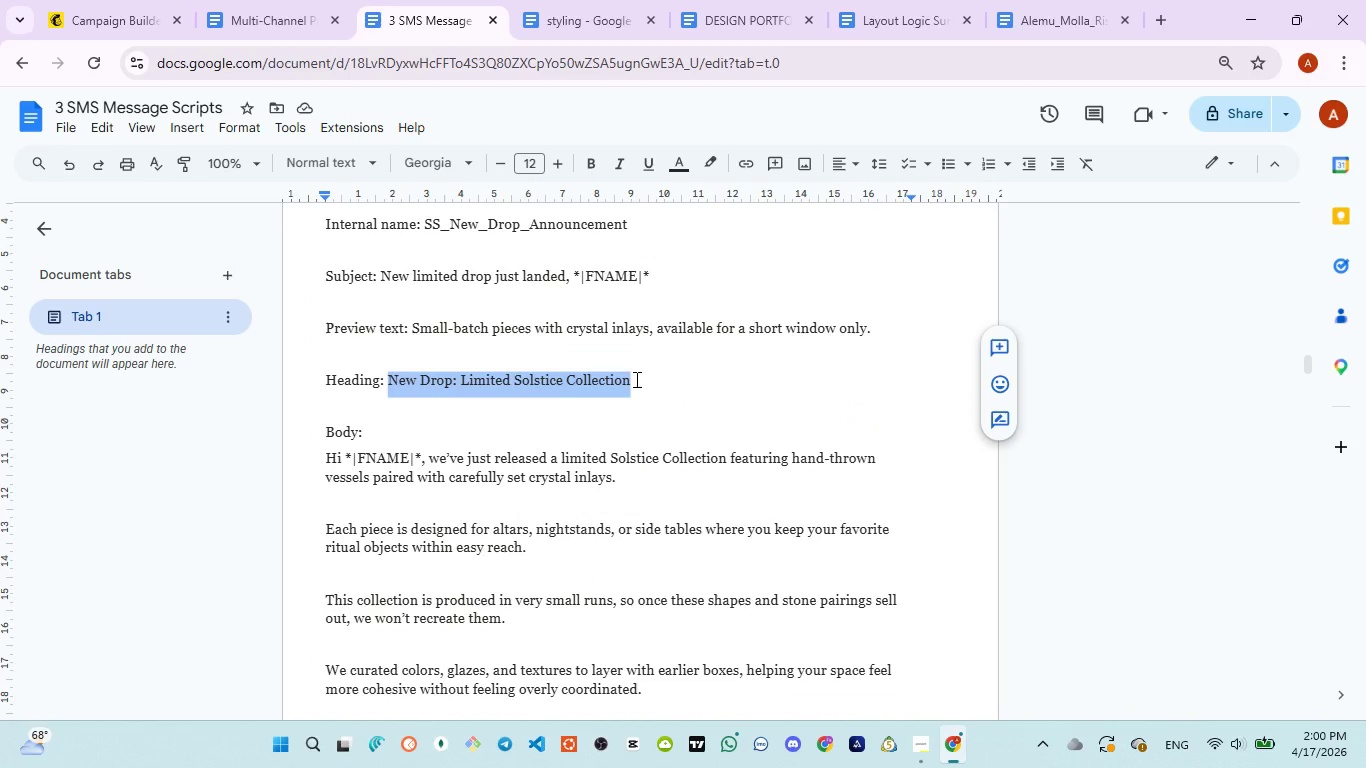 
key(Control+C)
 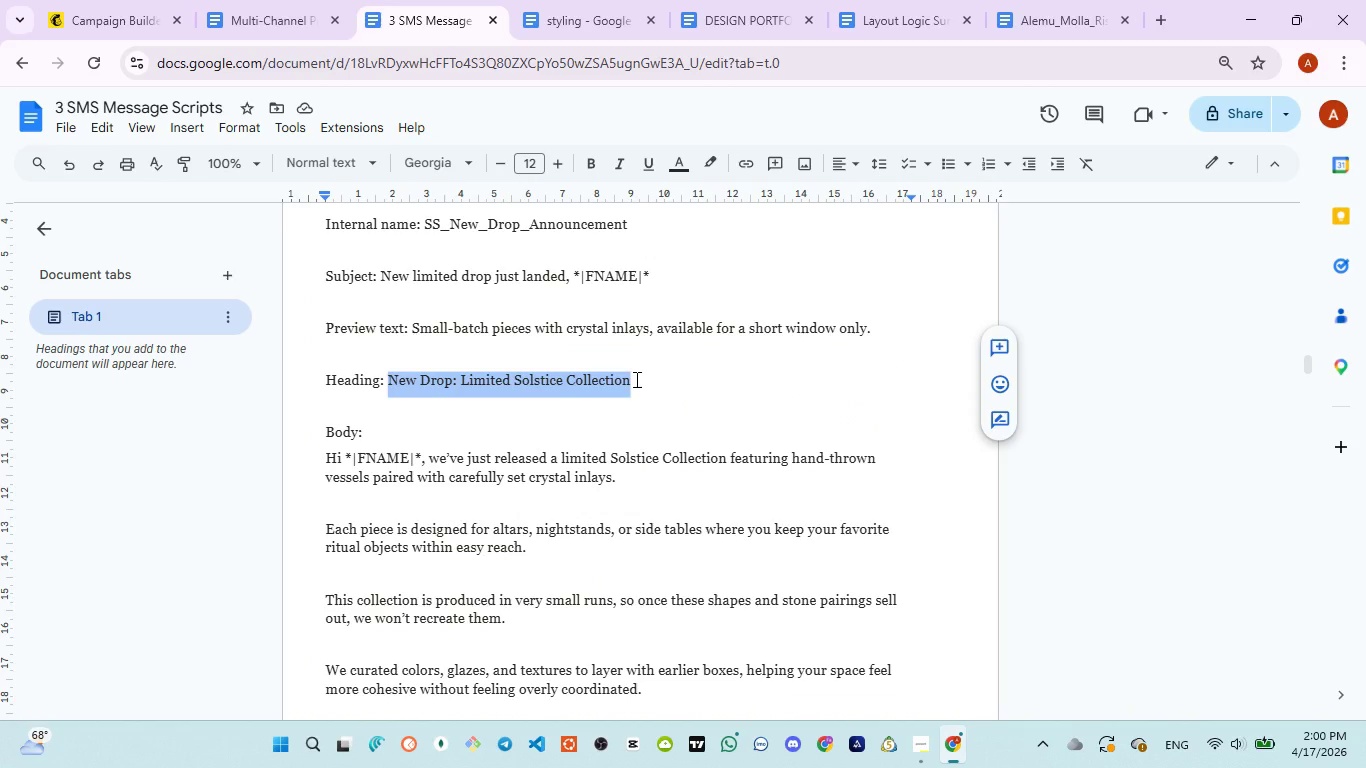 
key(Control+C)
 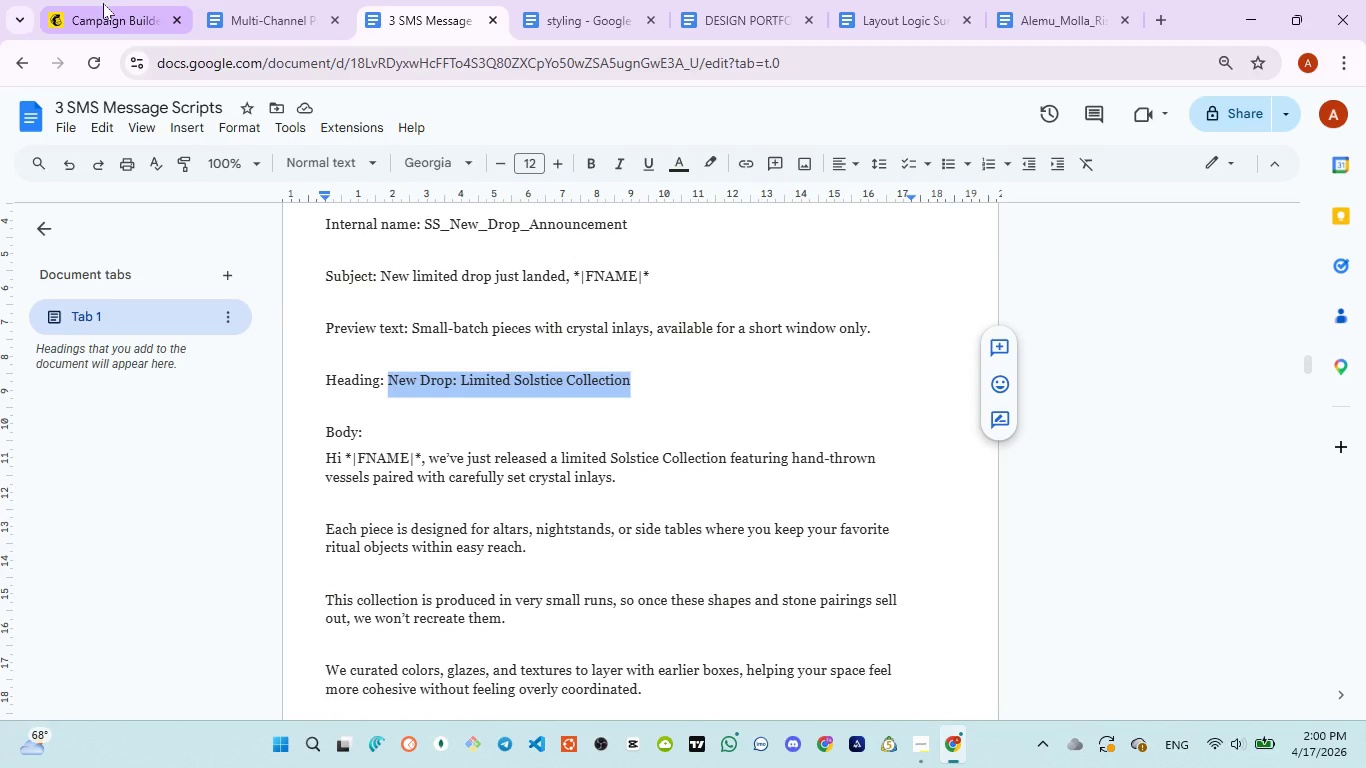 
left_click([103, 3])
 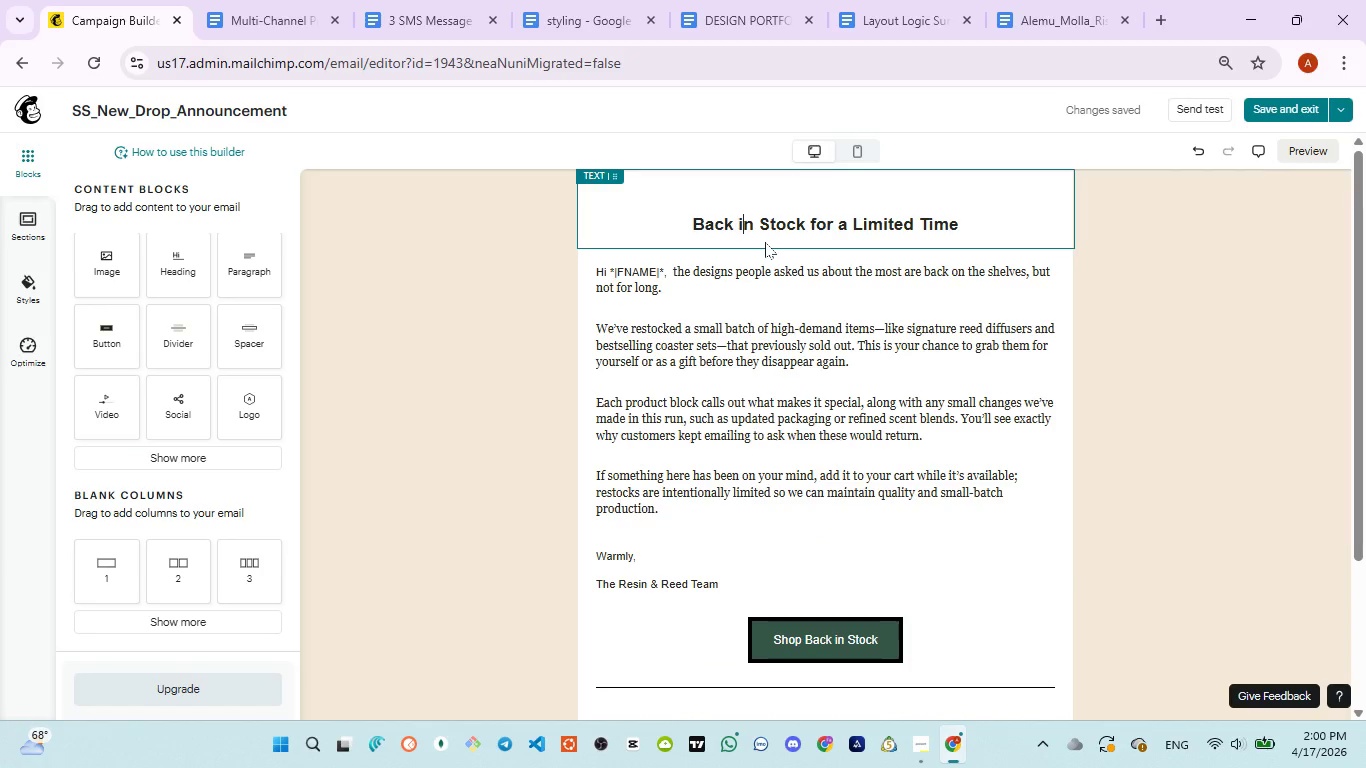 
key(Control+ControlLeft)
 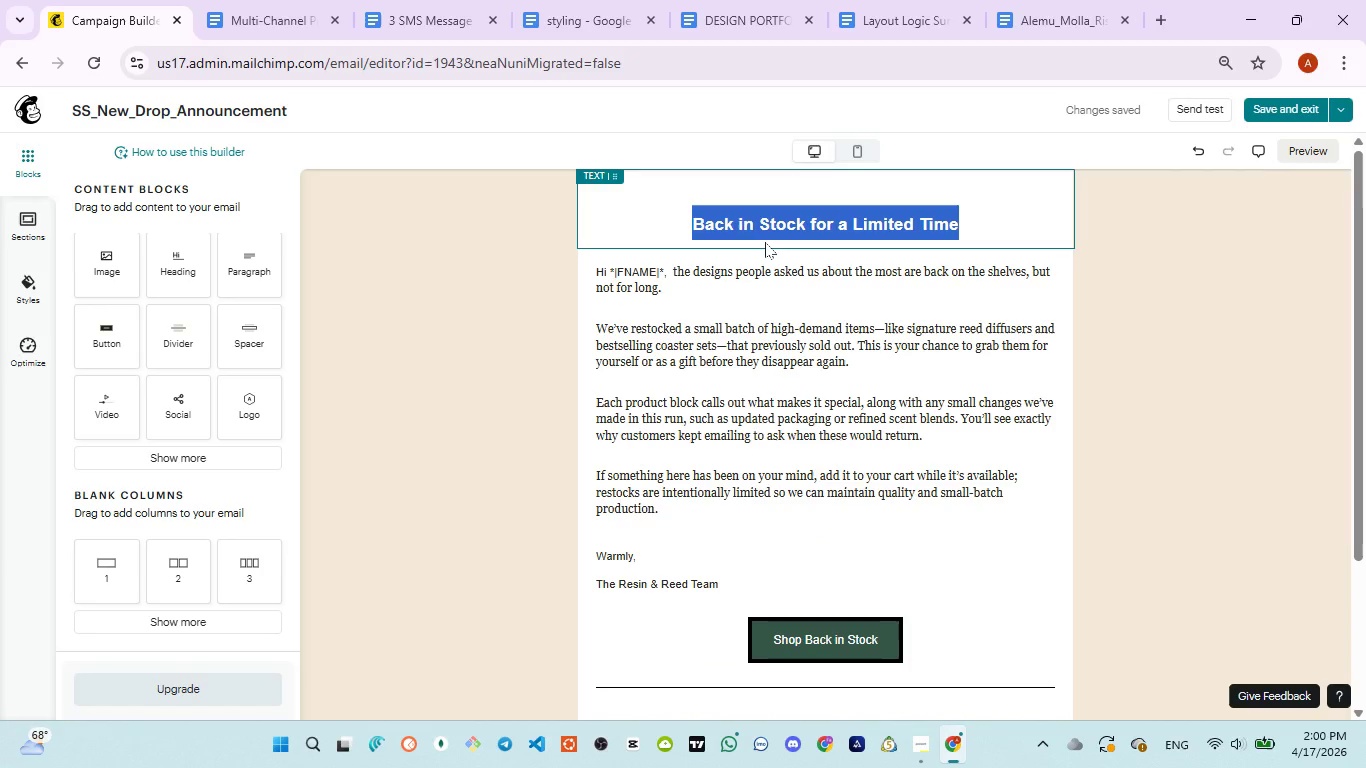 
key(Control+A)
 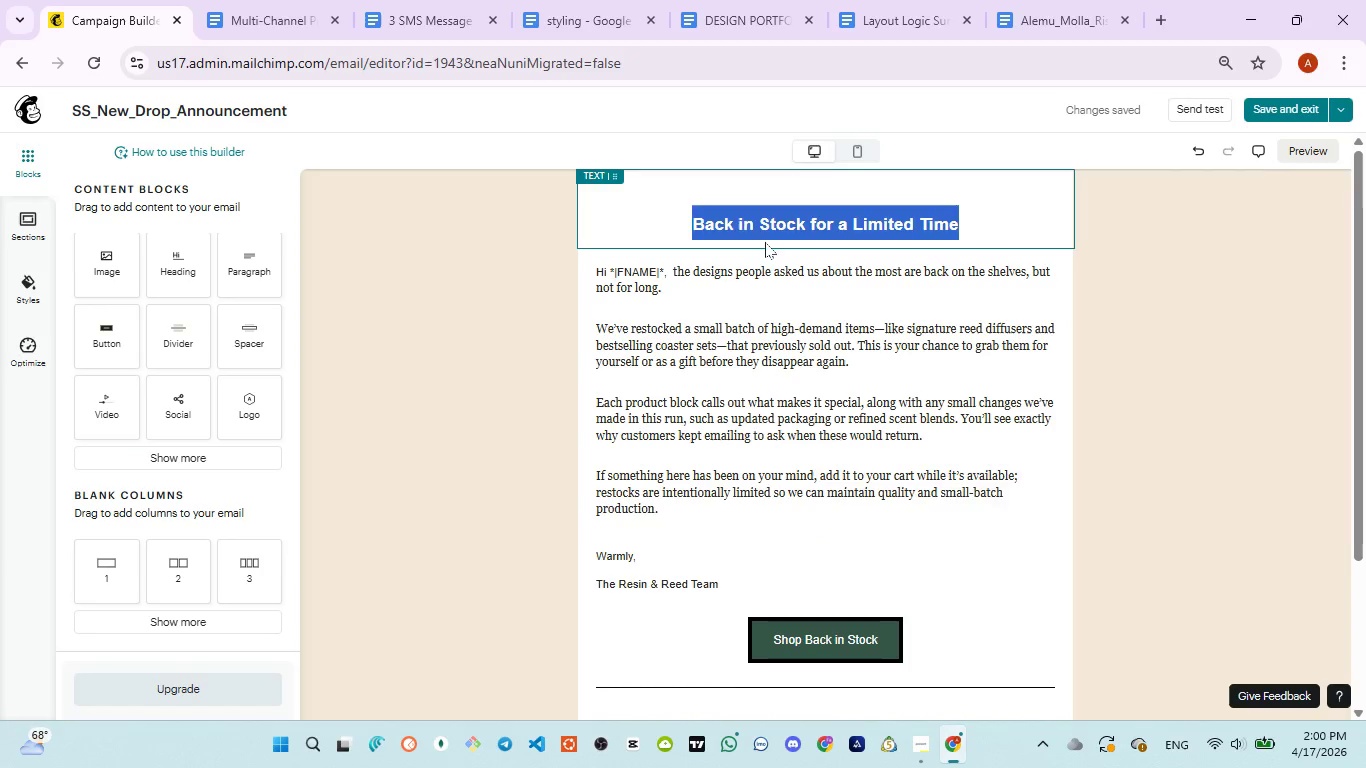 
type(New drop: )
 